 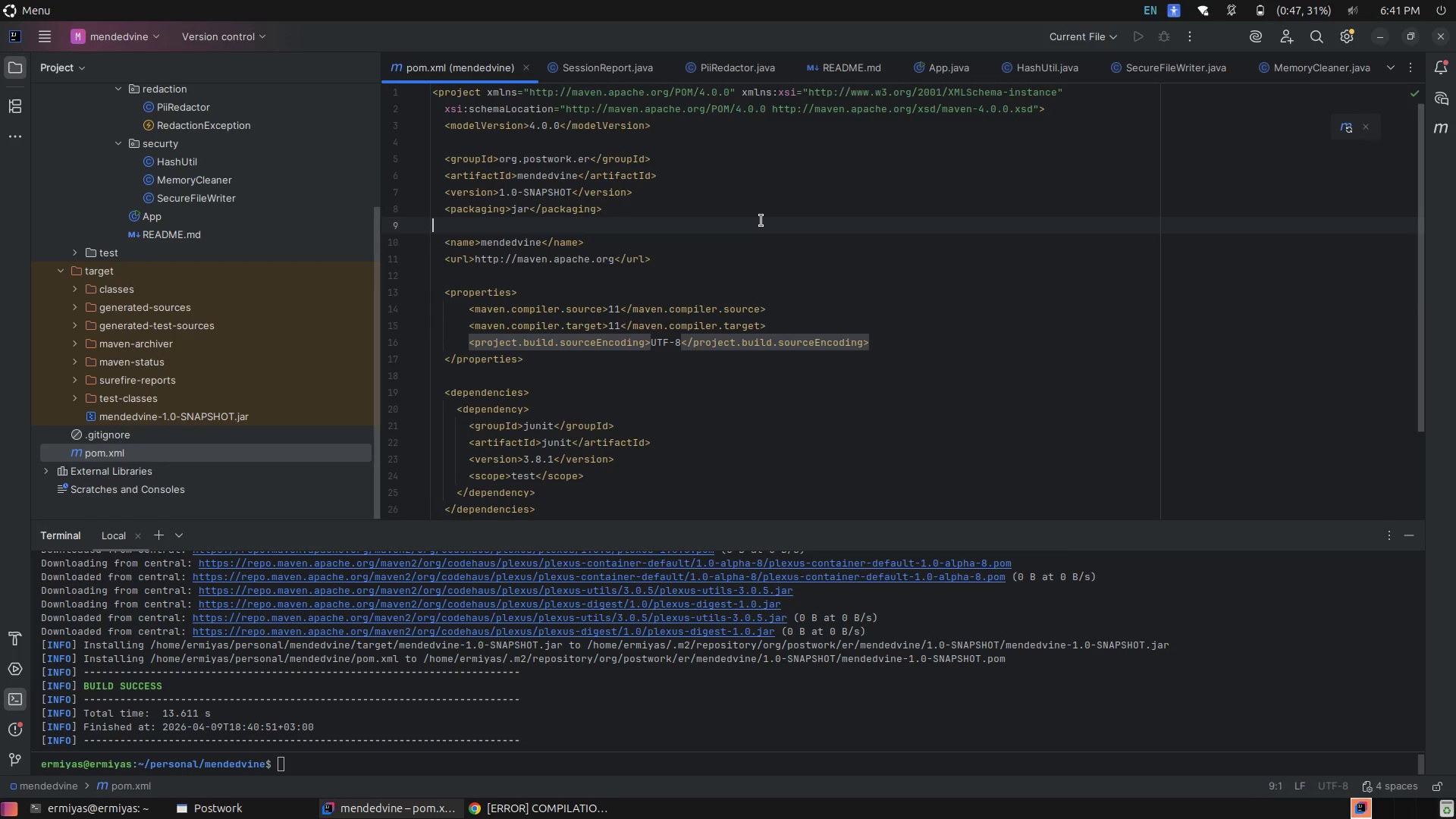 
key(Control+S)
 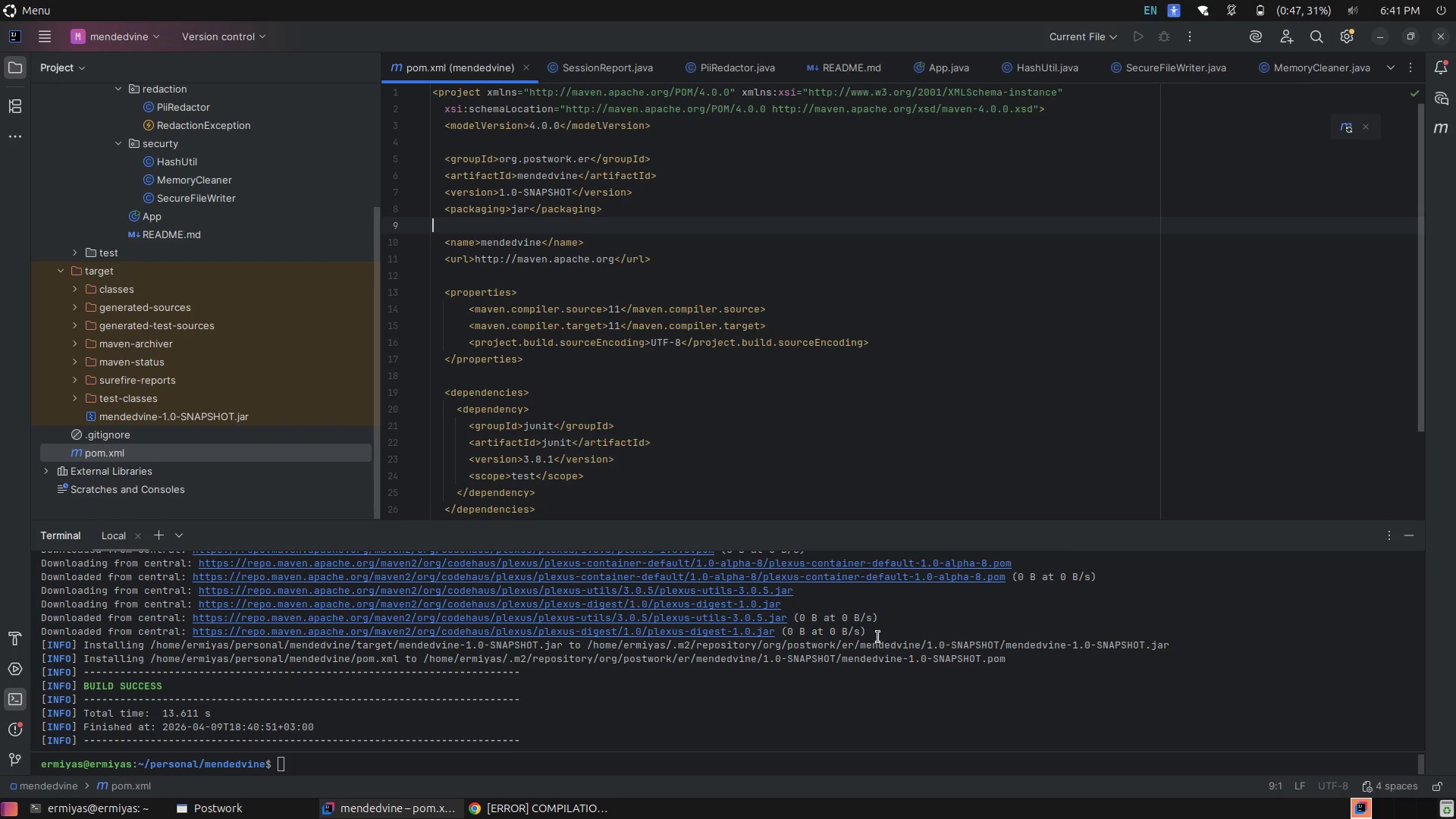 
left_click([880, 639])
 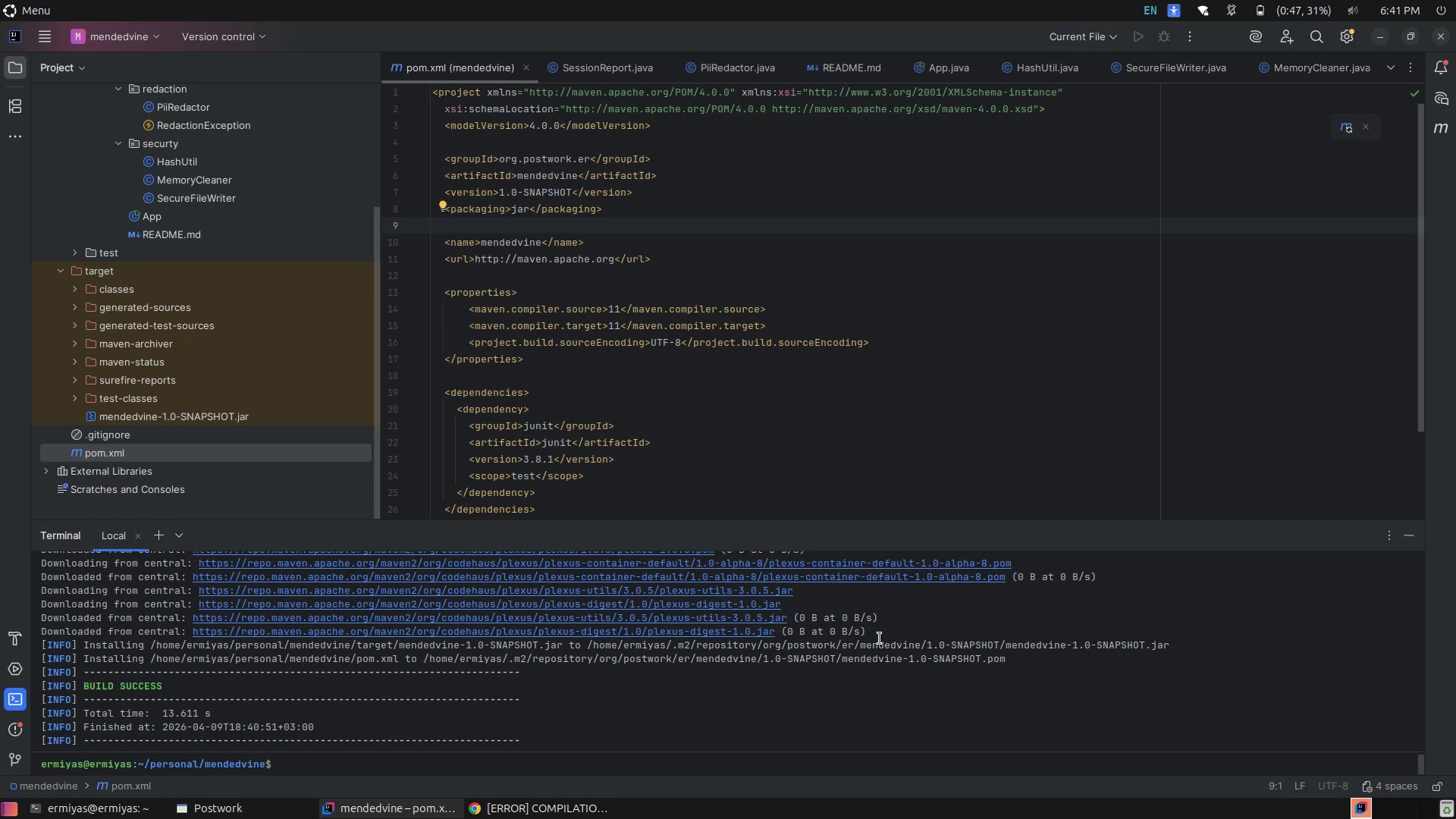 
key(ArrowUp)
 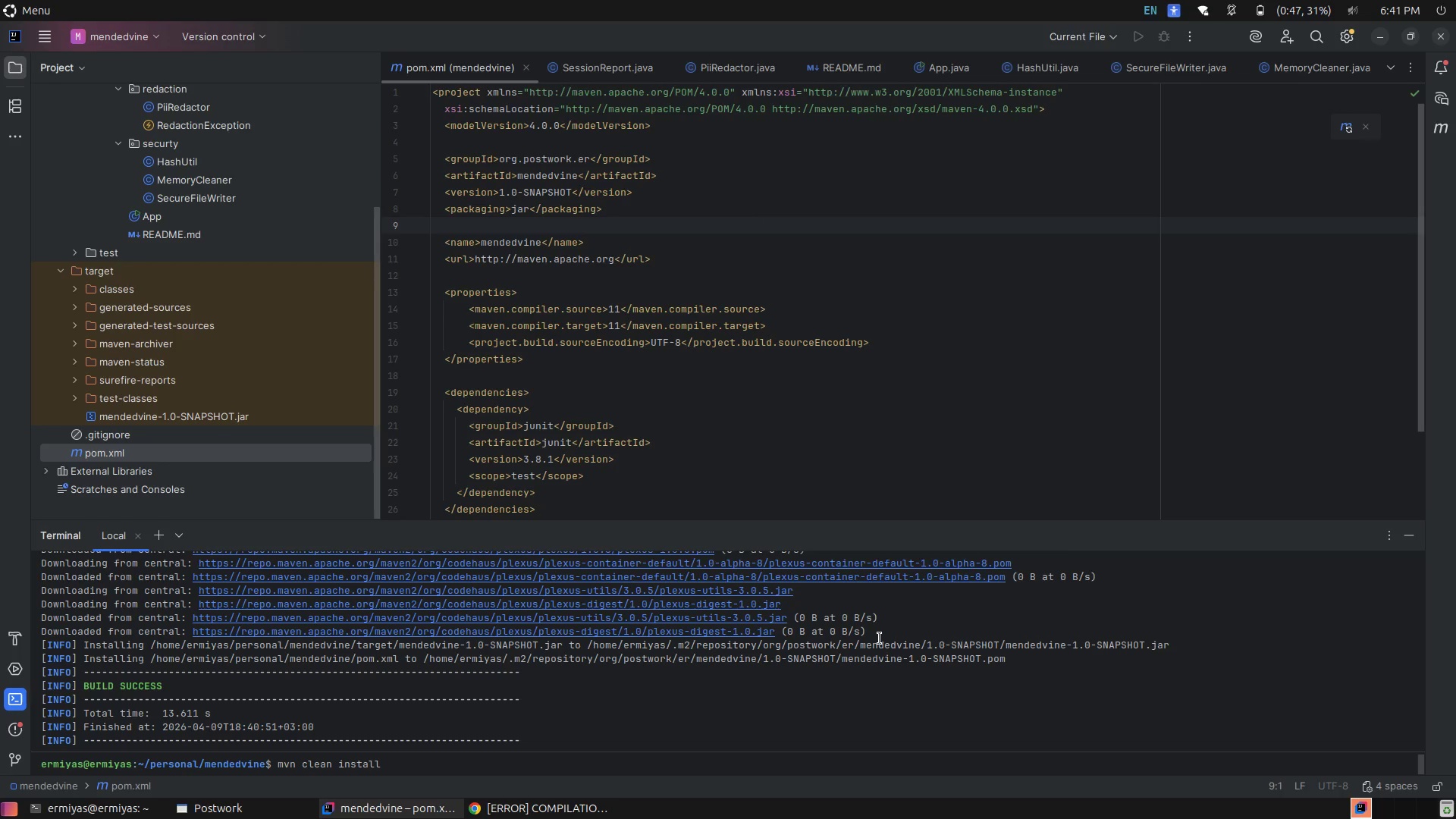 
key(Enter)
 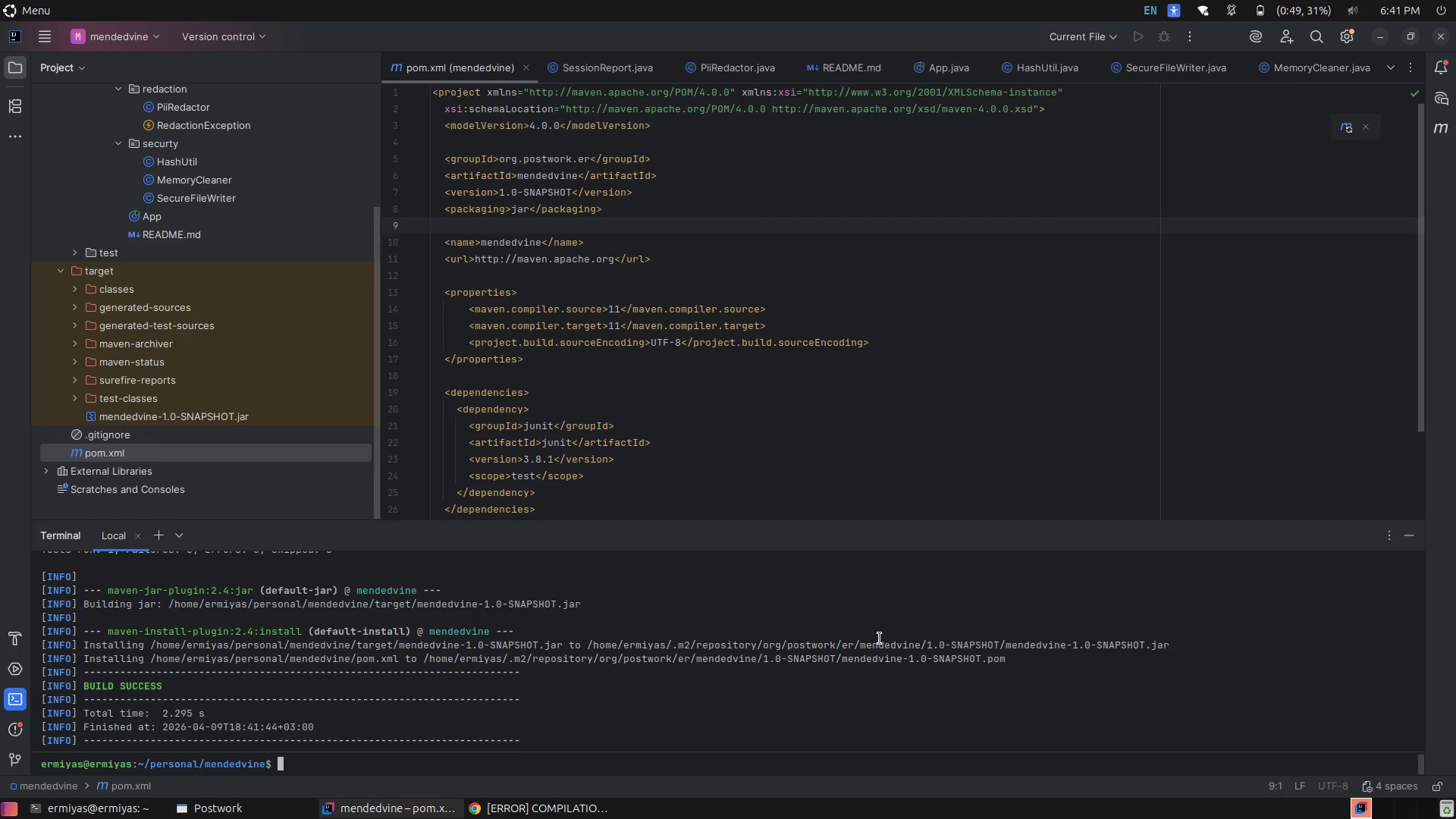 
wait(5.19)
 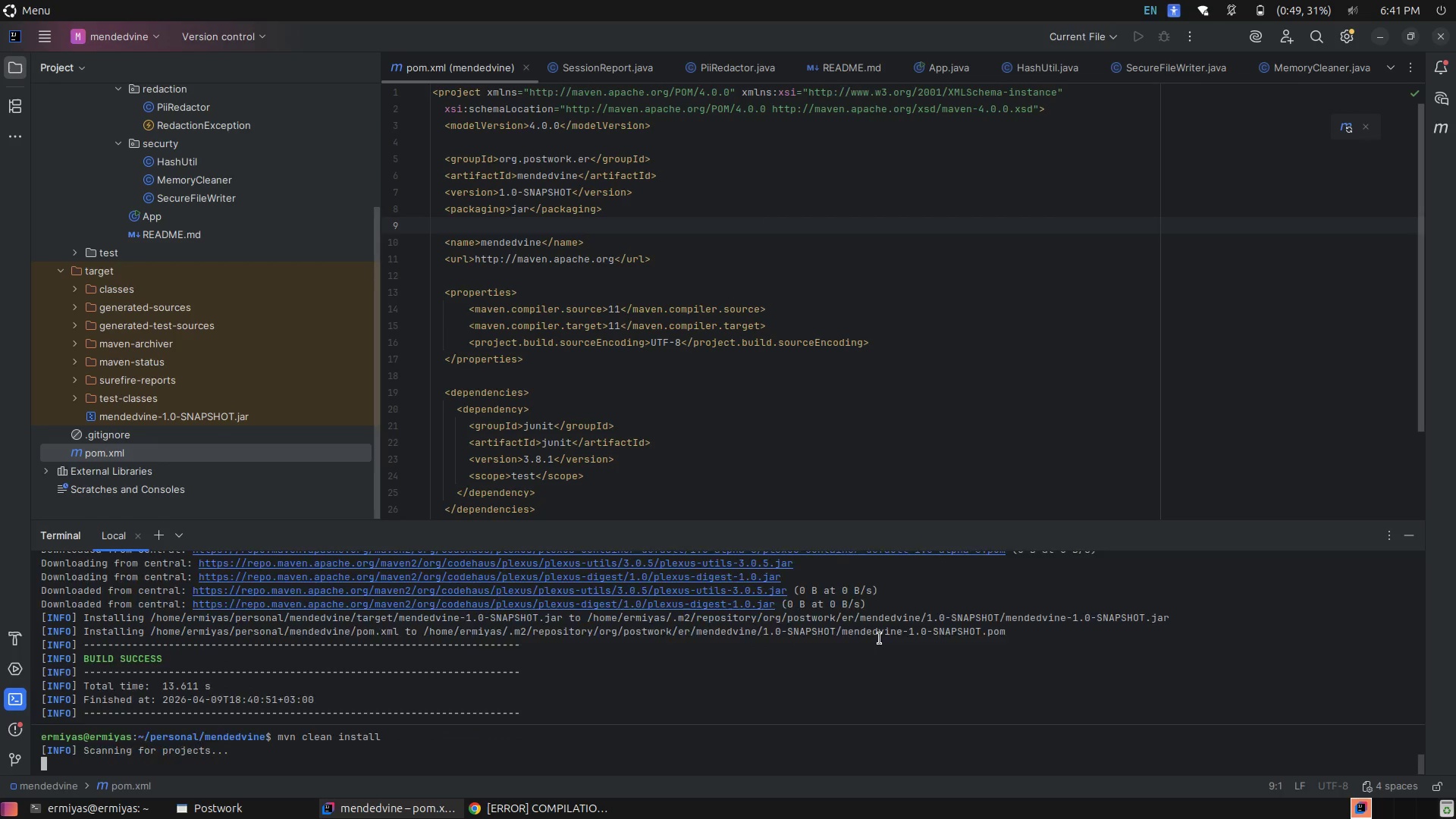 
left_click([919, 391])
 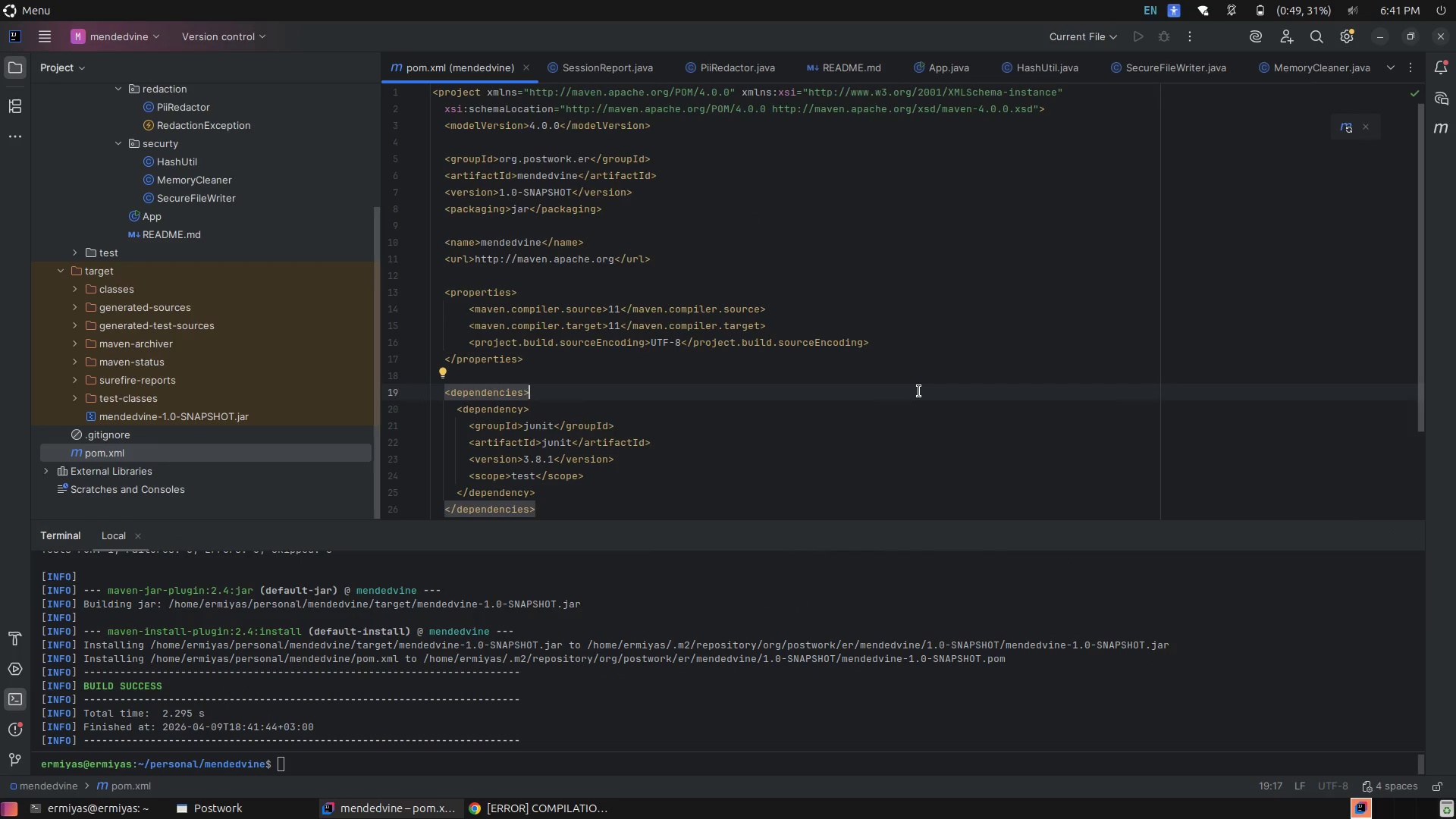 
key(Control+ControlRight)
 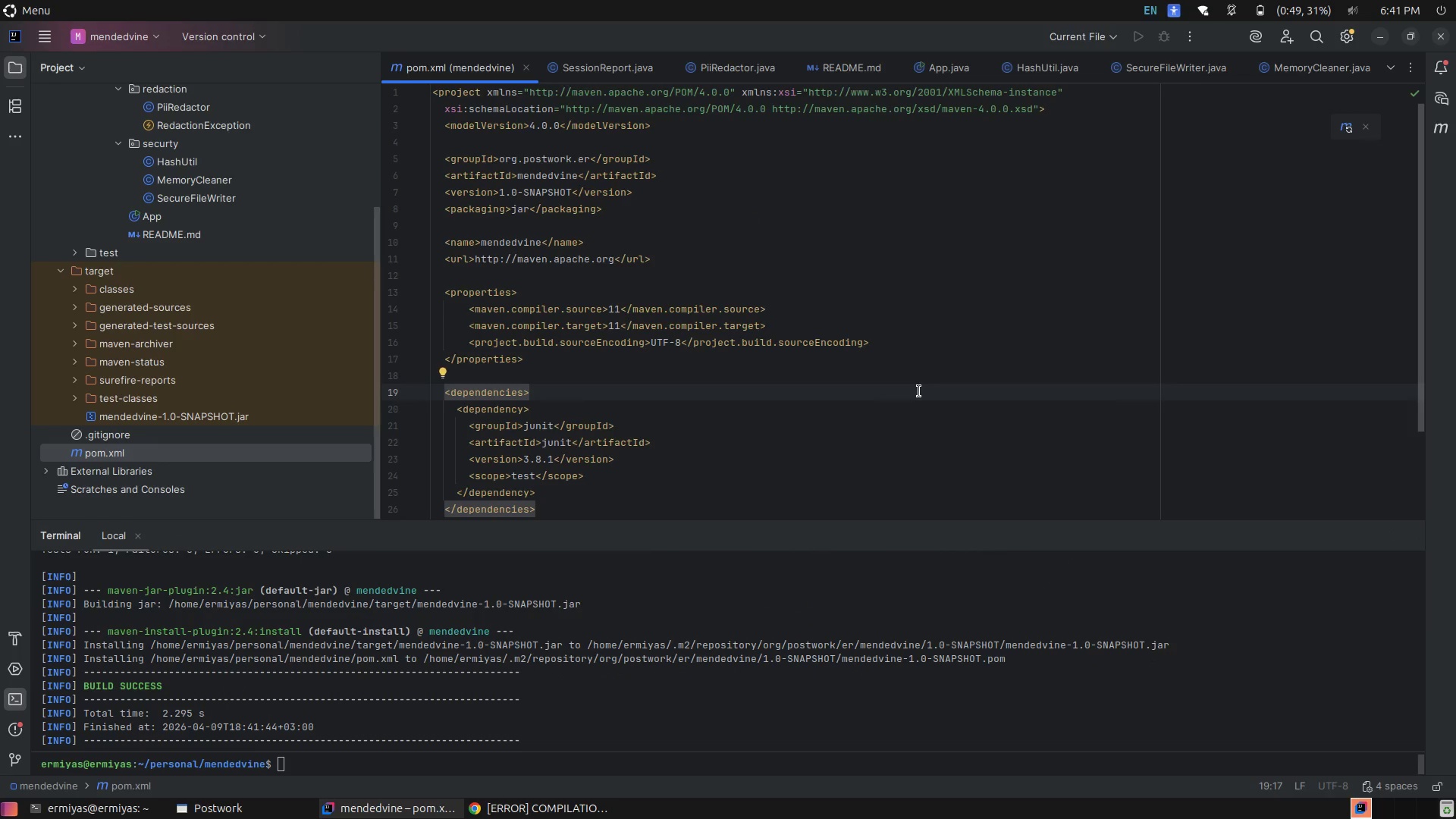 
key(Control+E)
 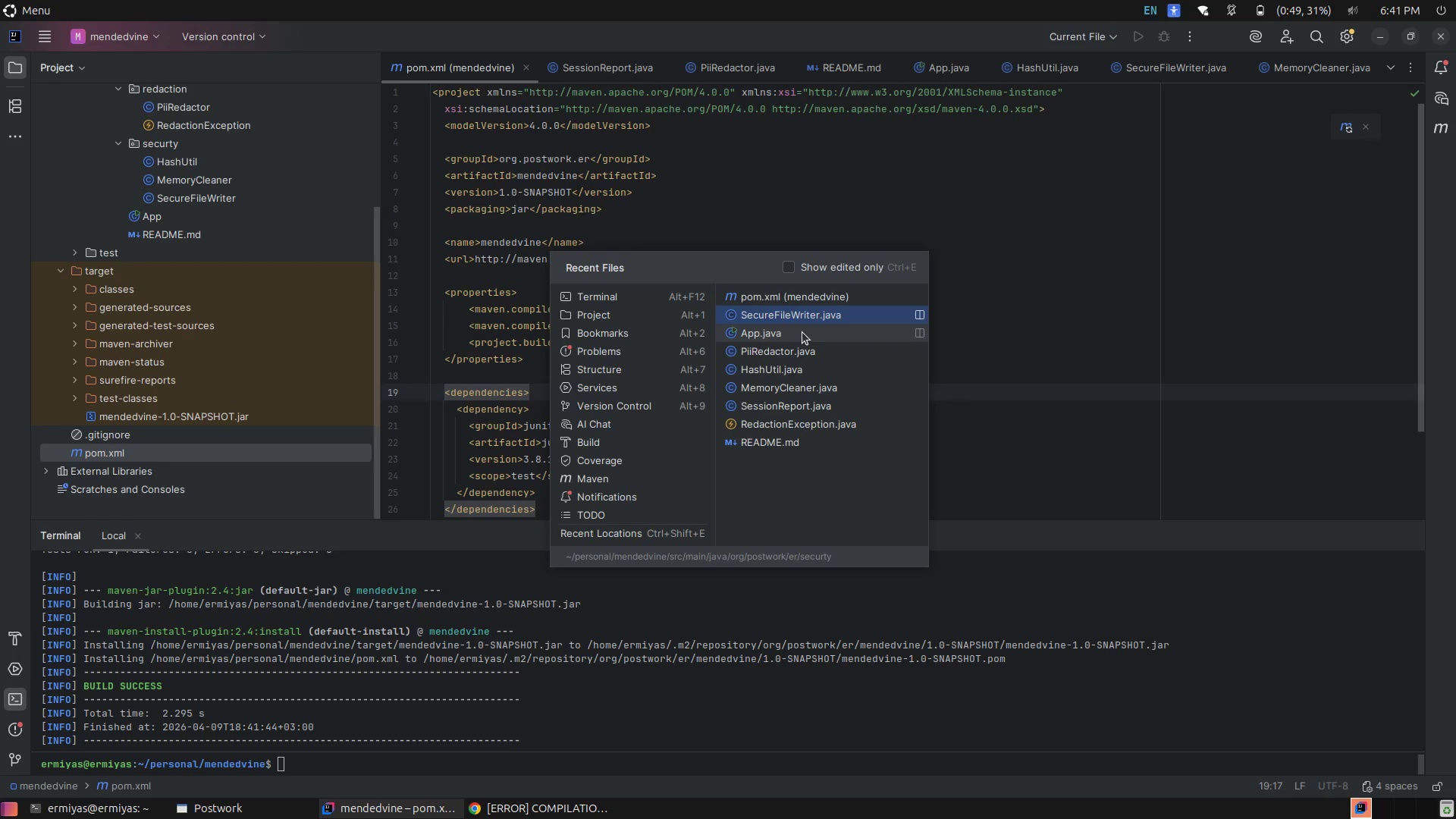 
double_click([805, 334])
 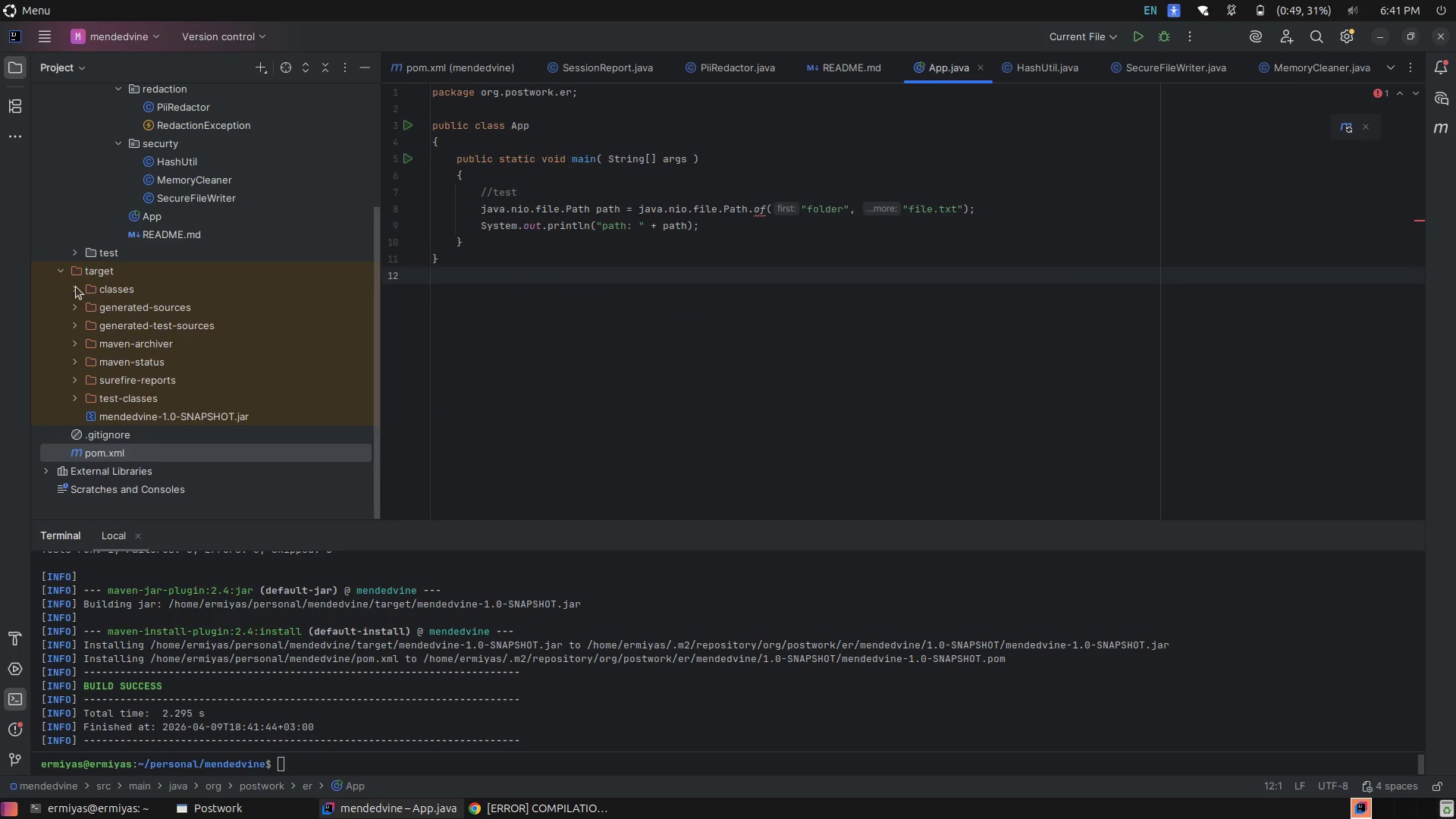 
left_click([54, 269])
 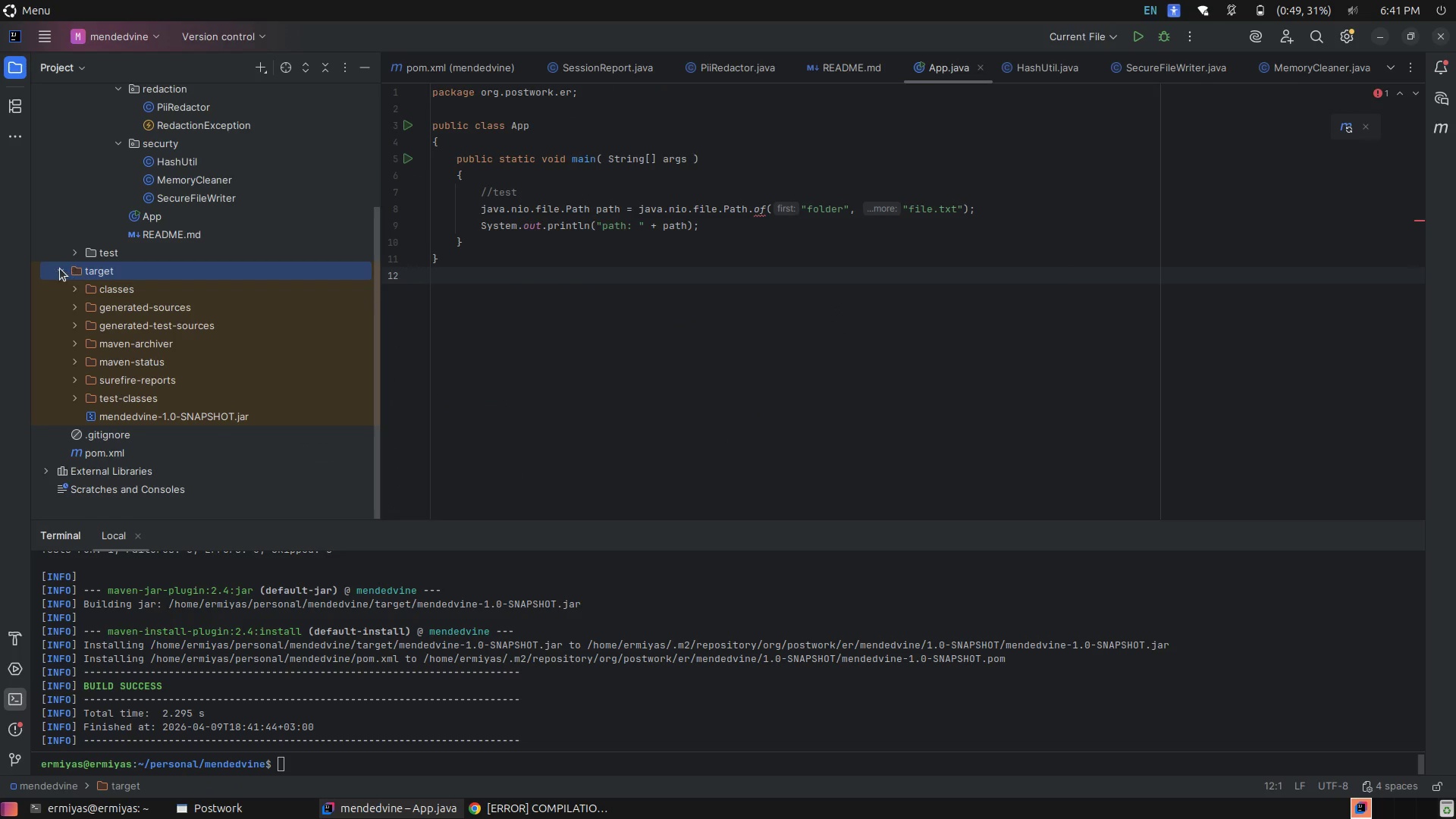 
left_click([60, 268])
 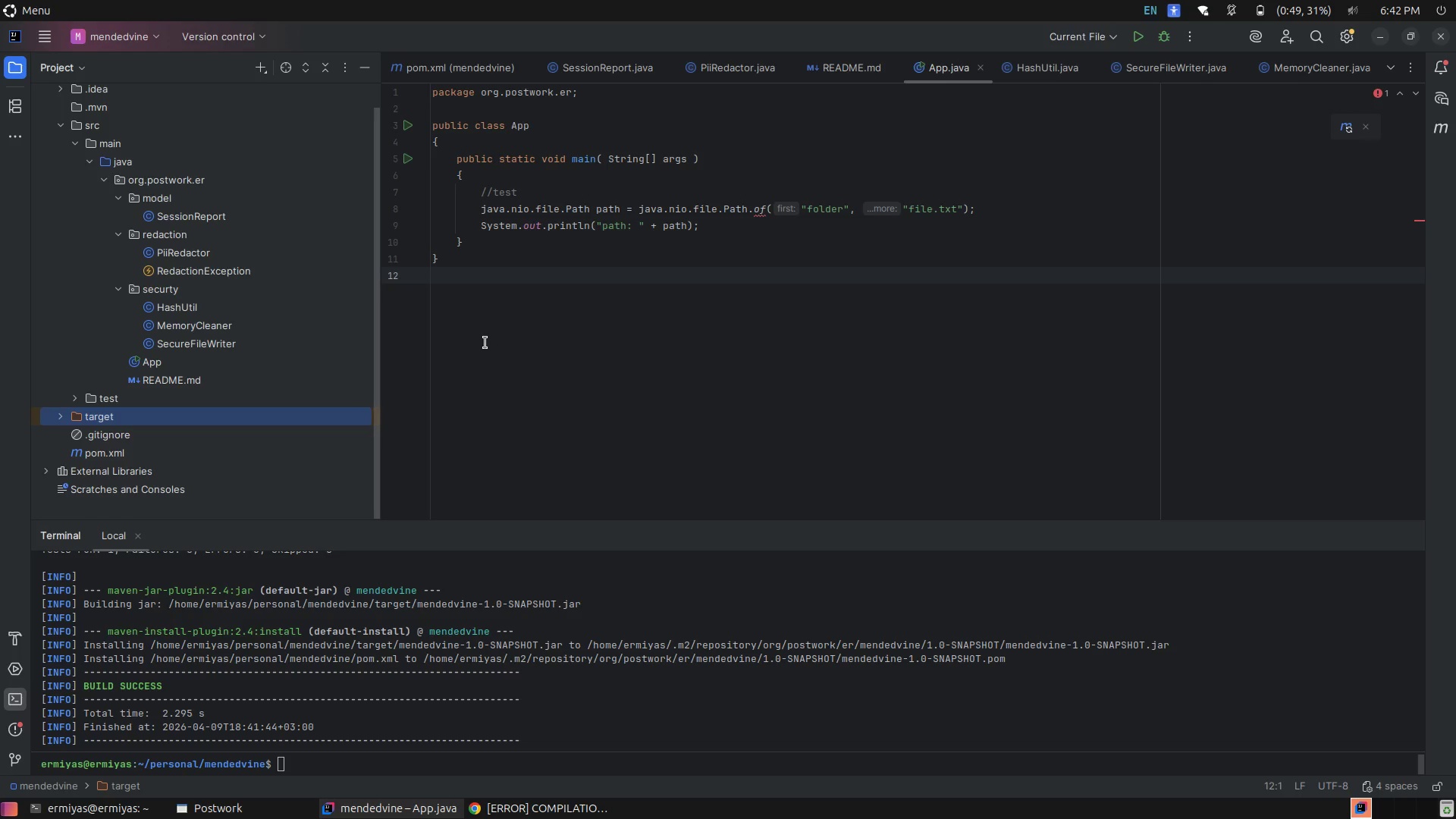 
wait(5.98)
 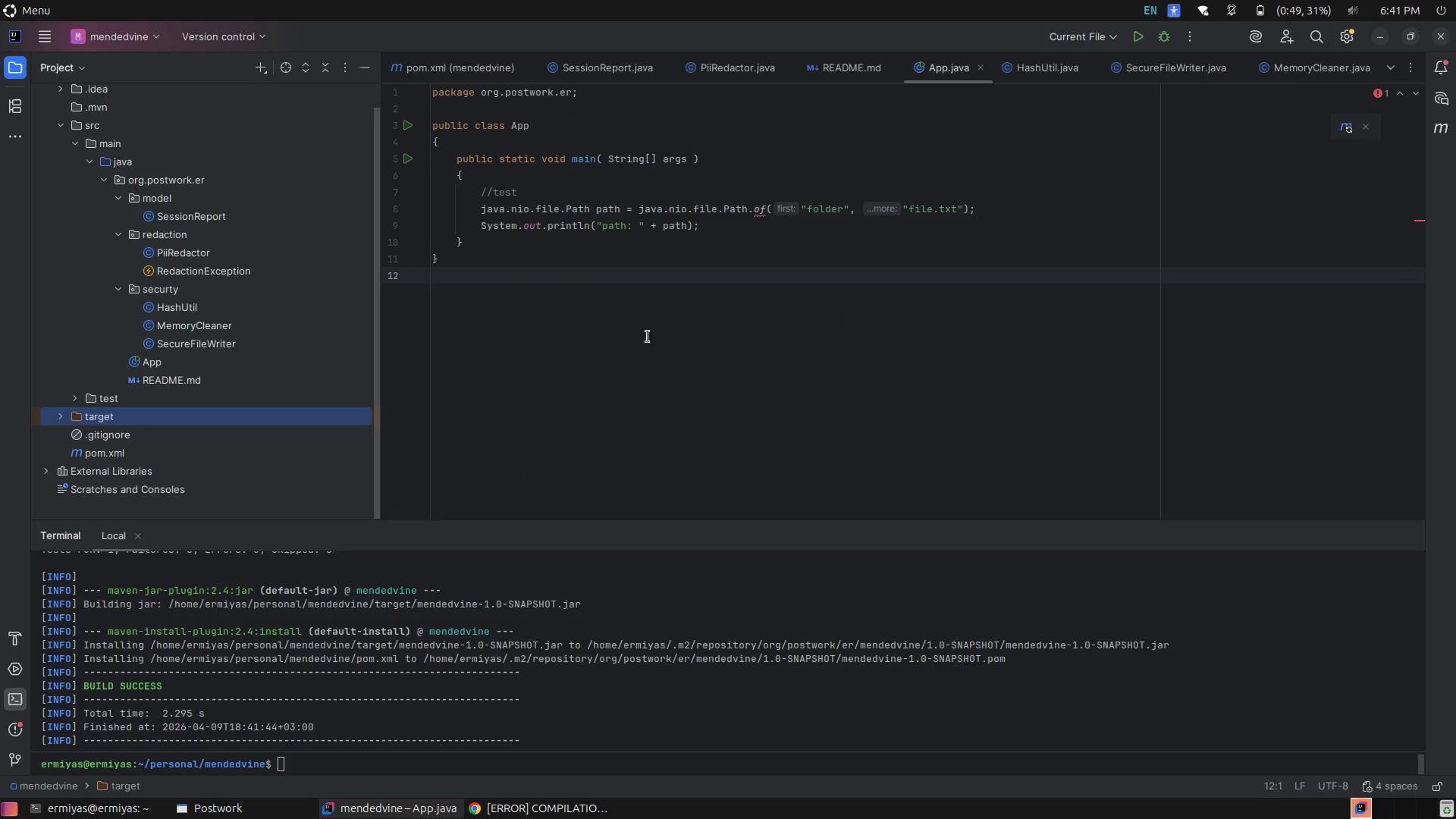 
left_click([181, 343])
 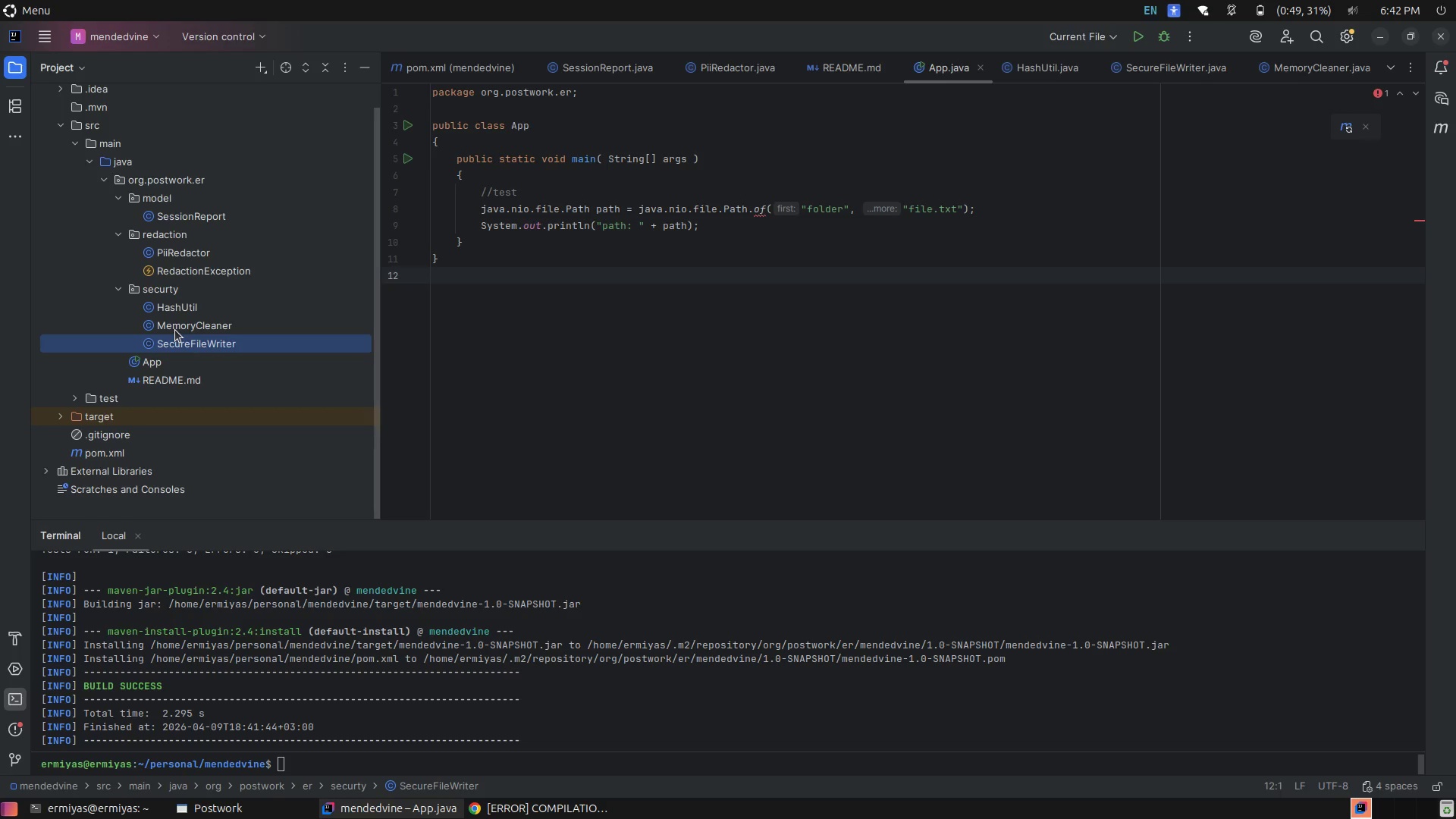 
left_click([175, 330])
 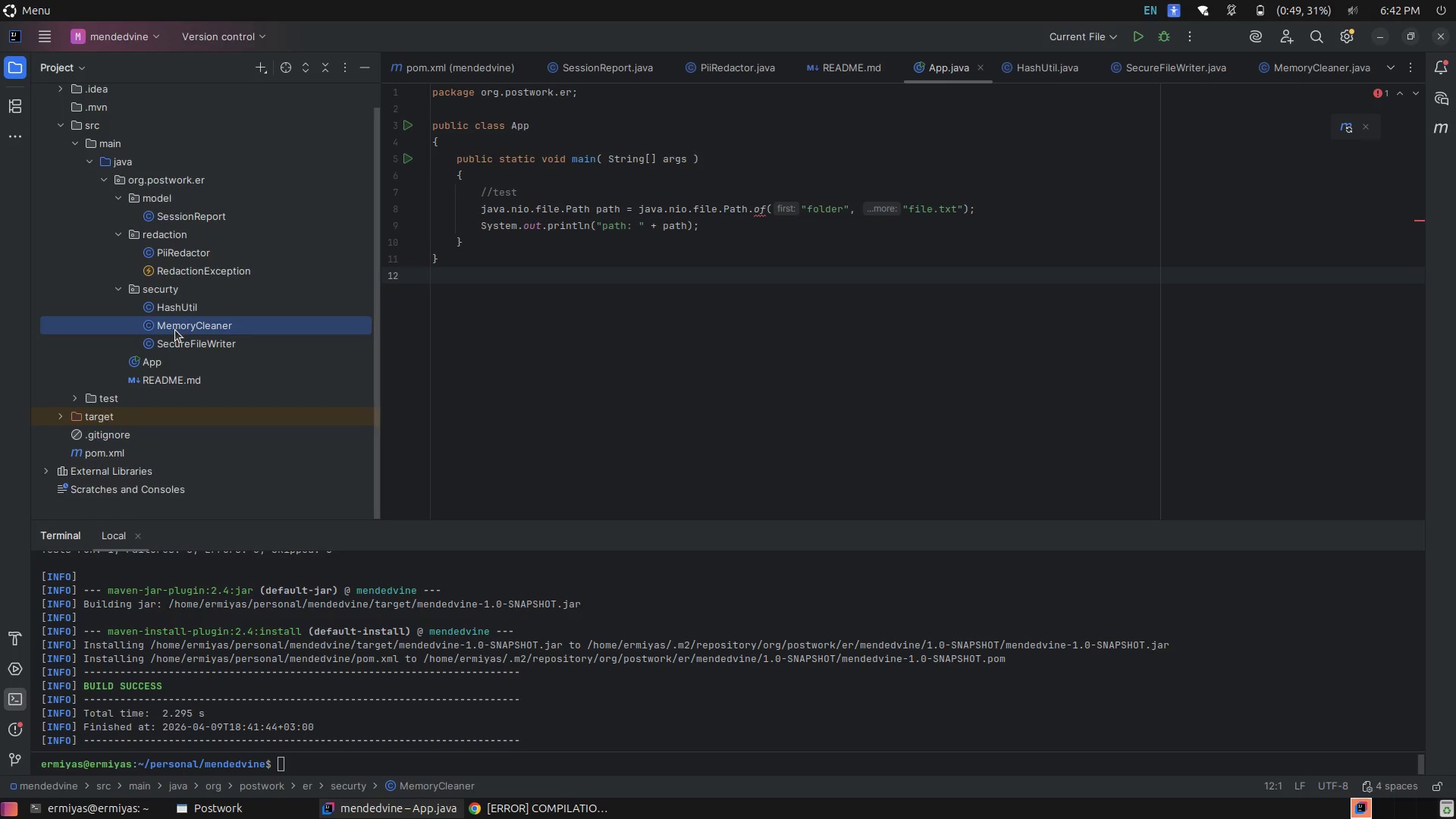 
left_click([175, 330])
 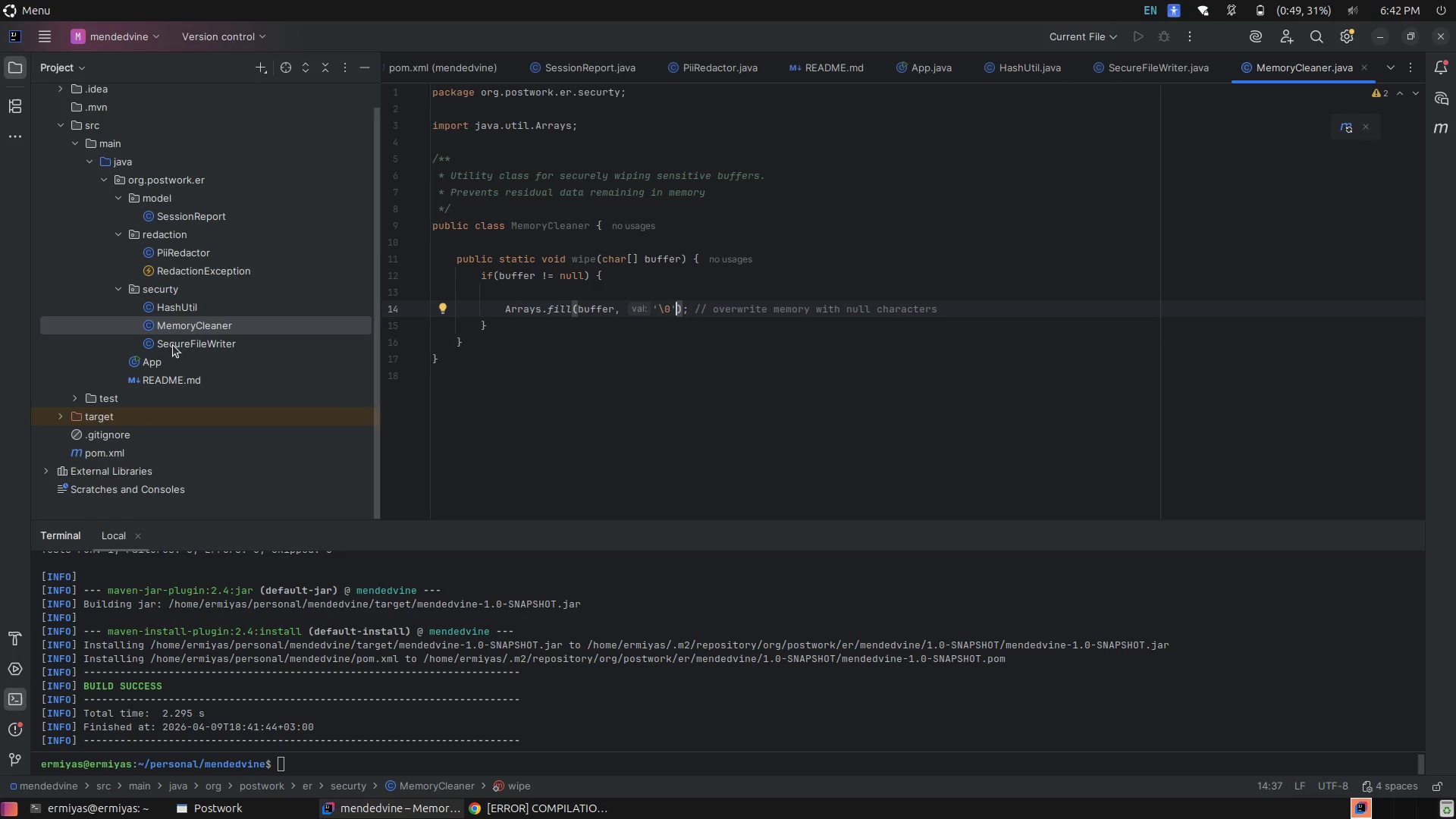 
left_click([172, 345])
 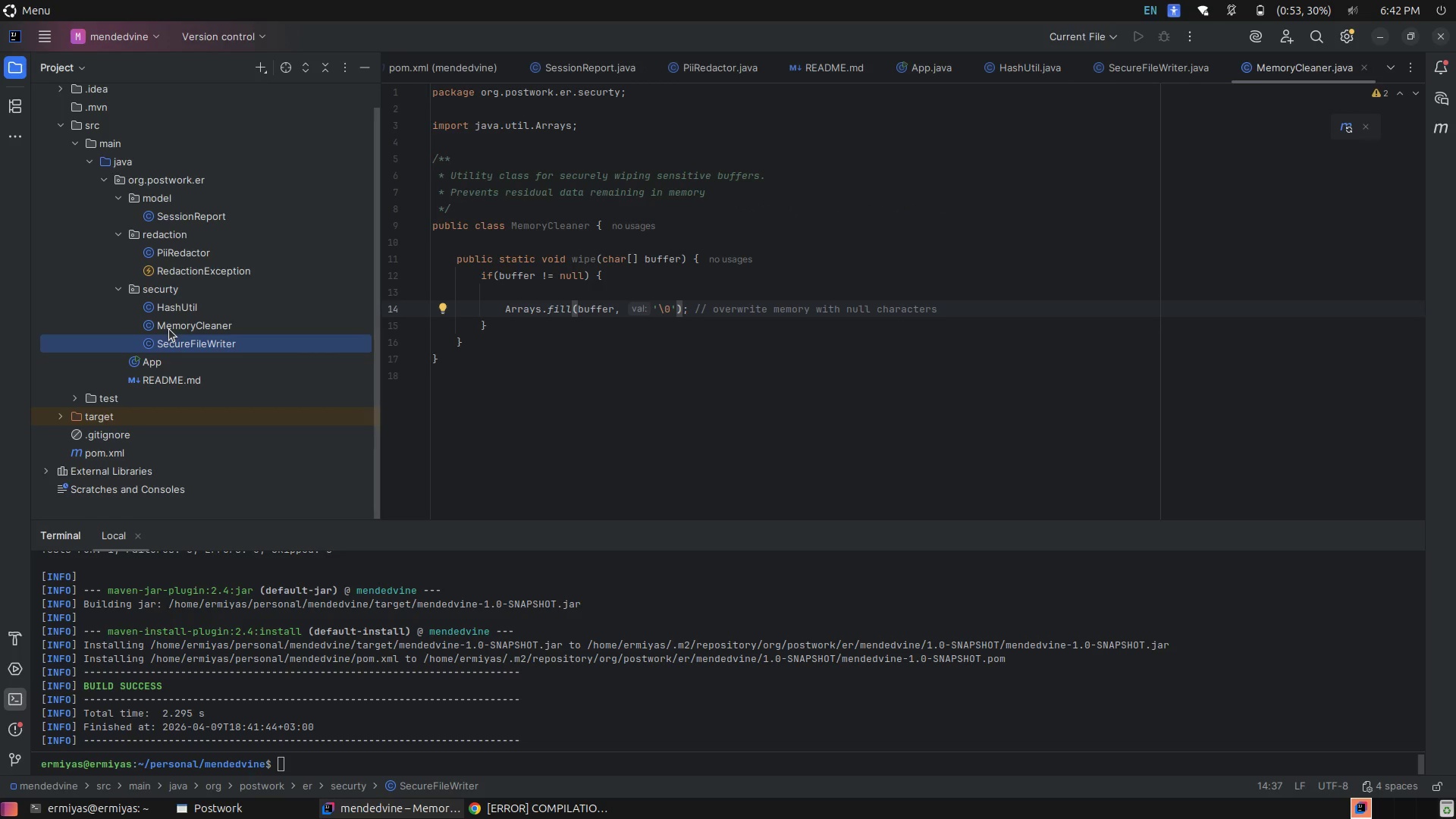 
double_click([181, 343])
 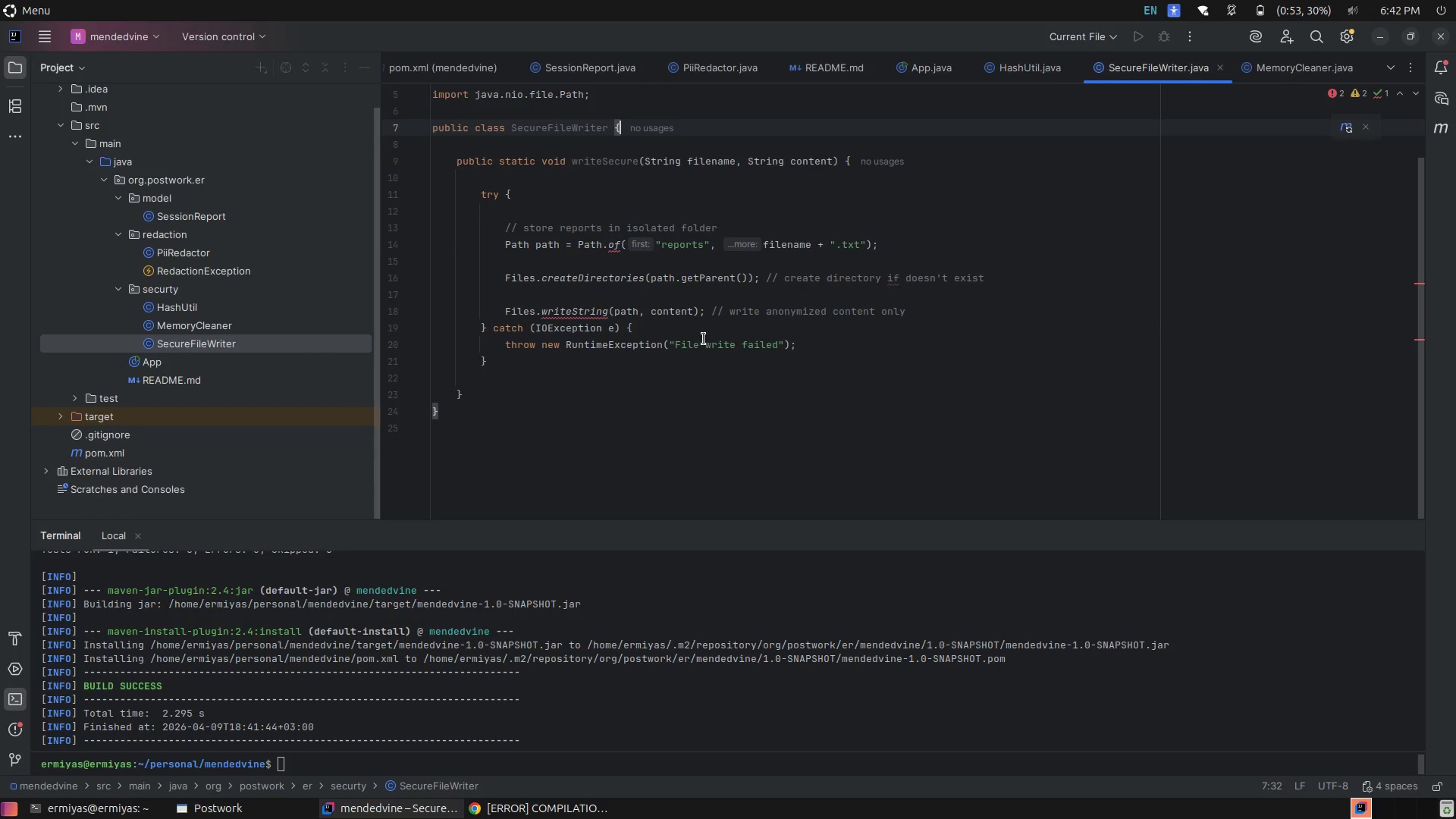 
left_click([707, 339])
 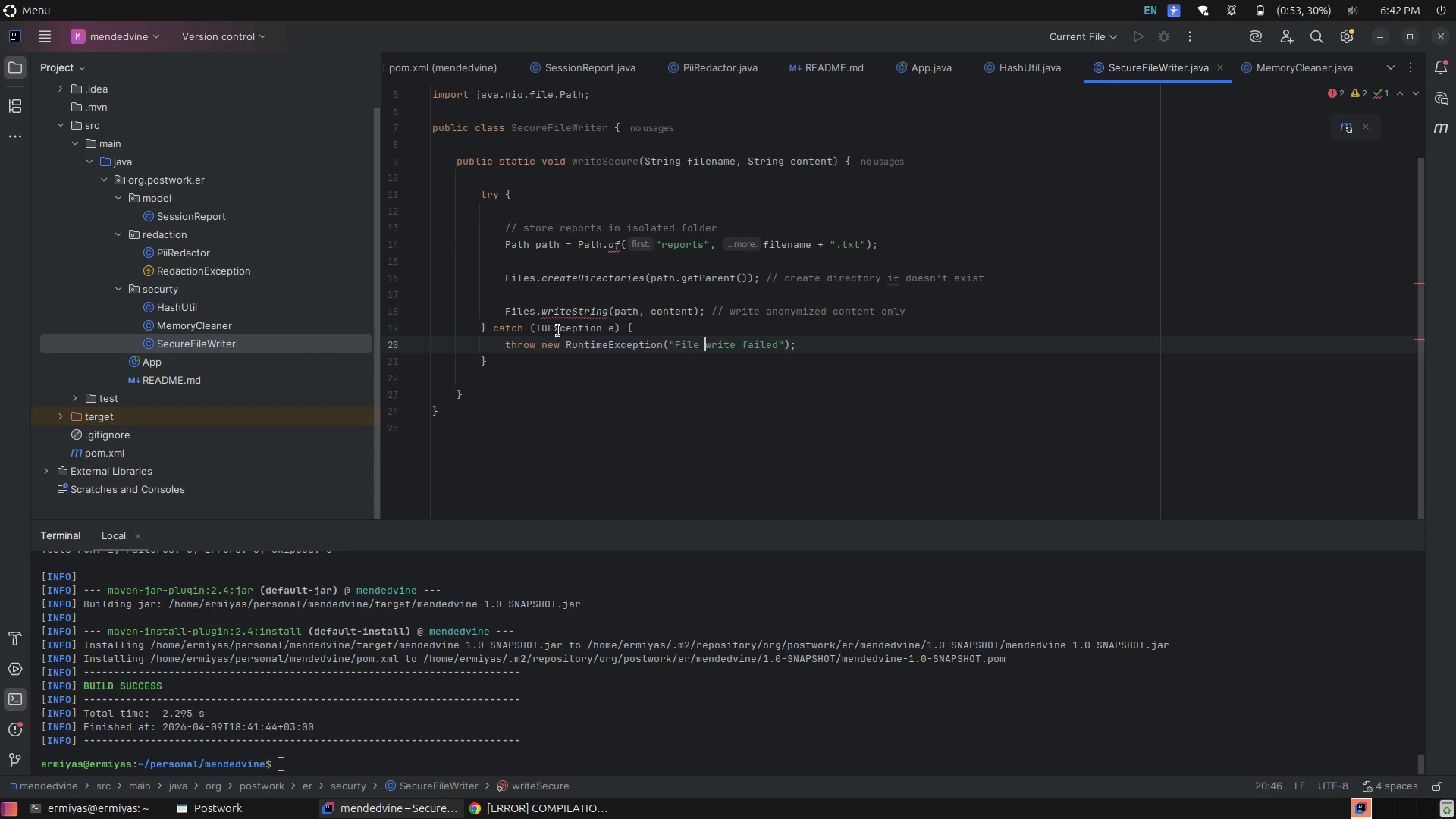 
mouse_move([577, 300])
 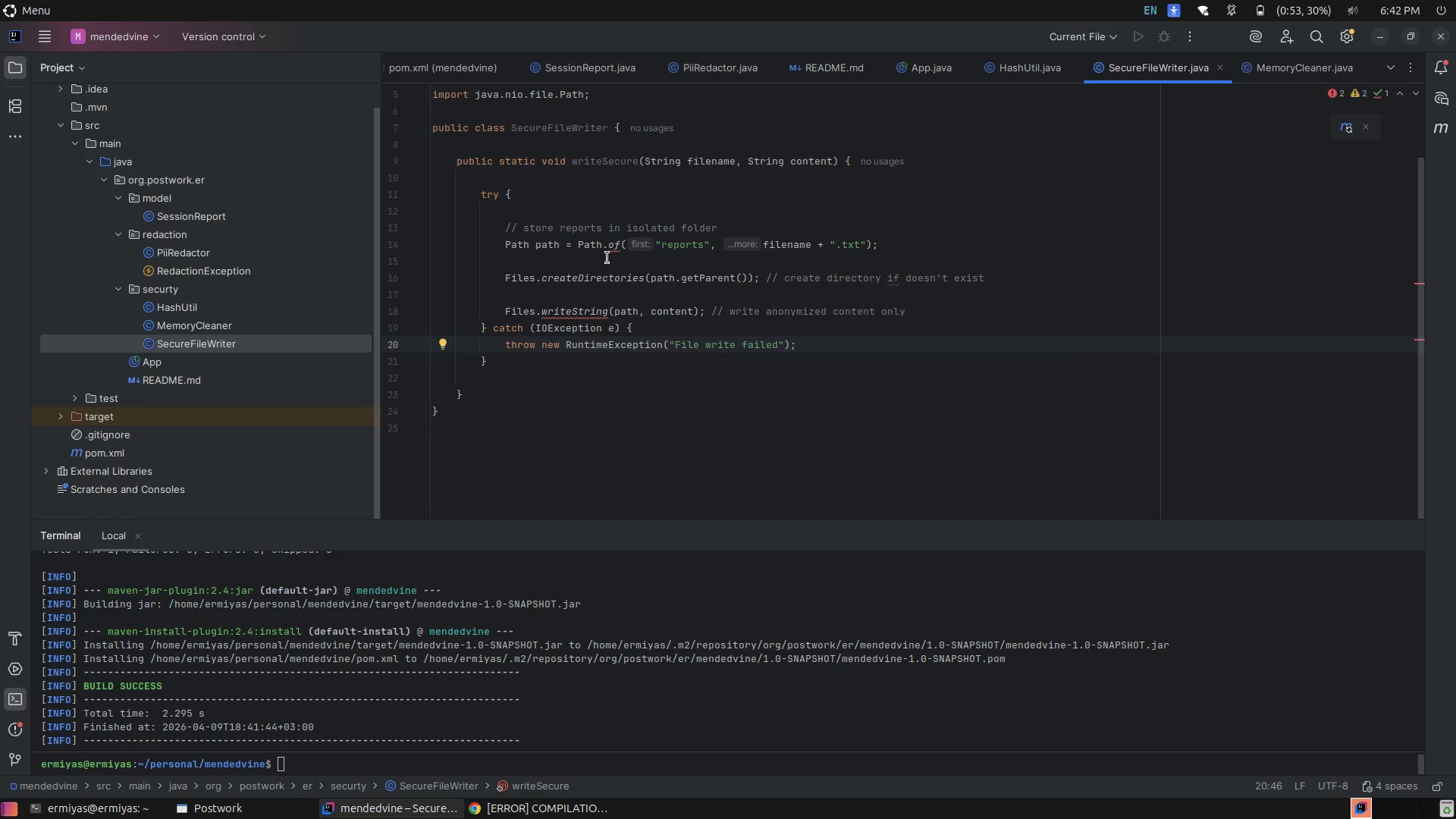 
mouse_move([574, 261])
 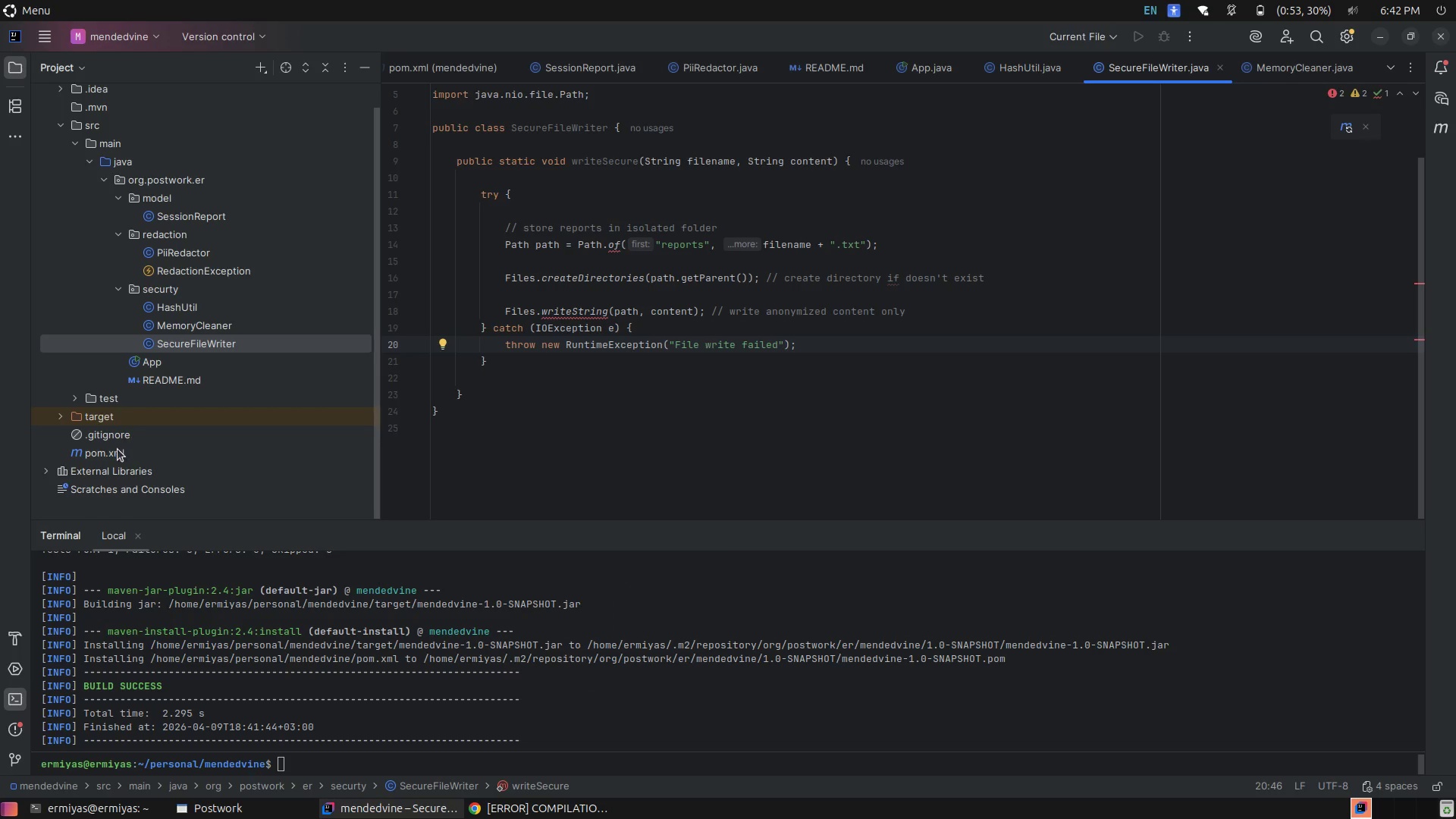 
left_click([115, 452])
 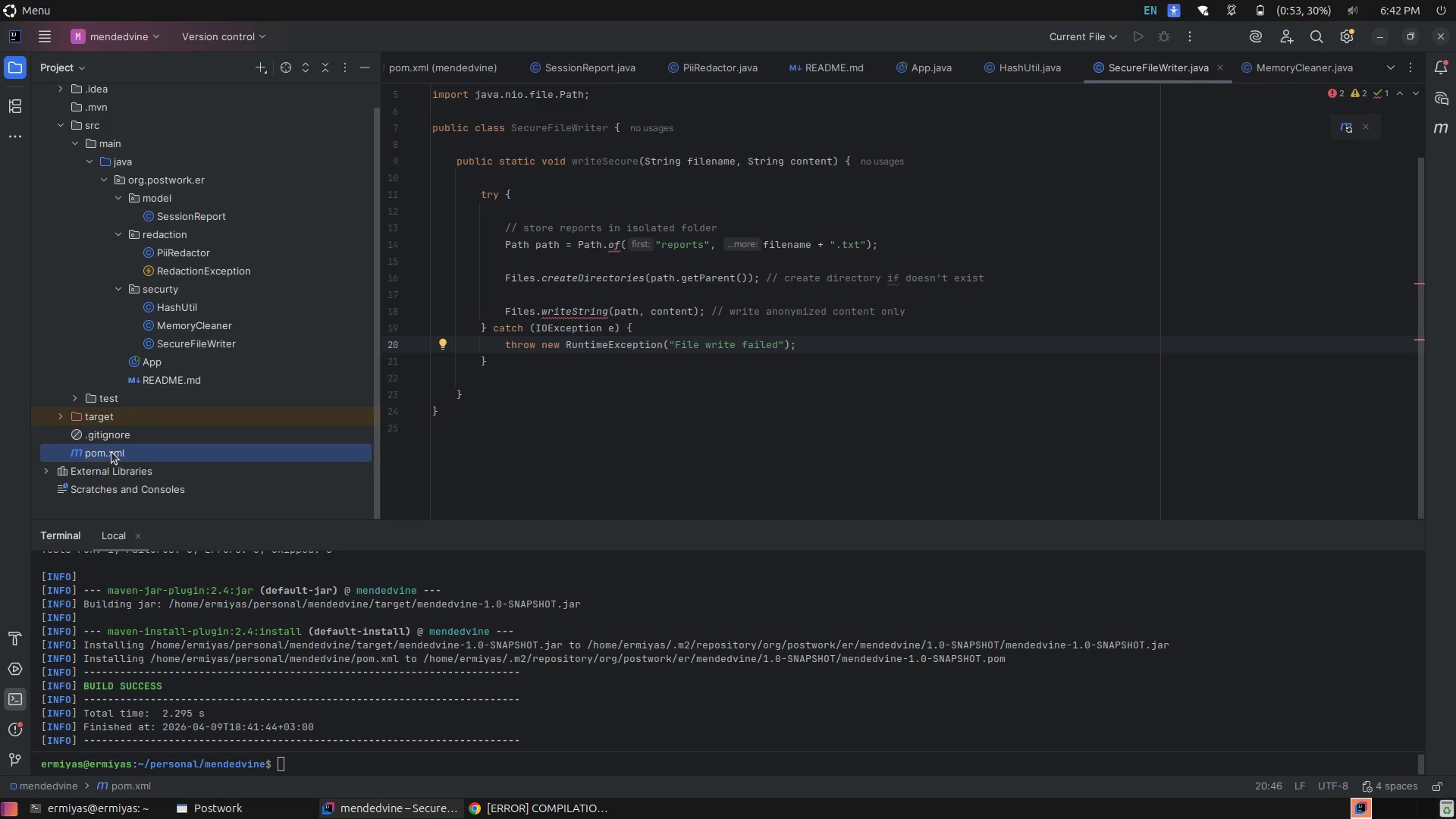 
left_click([111, 452])
 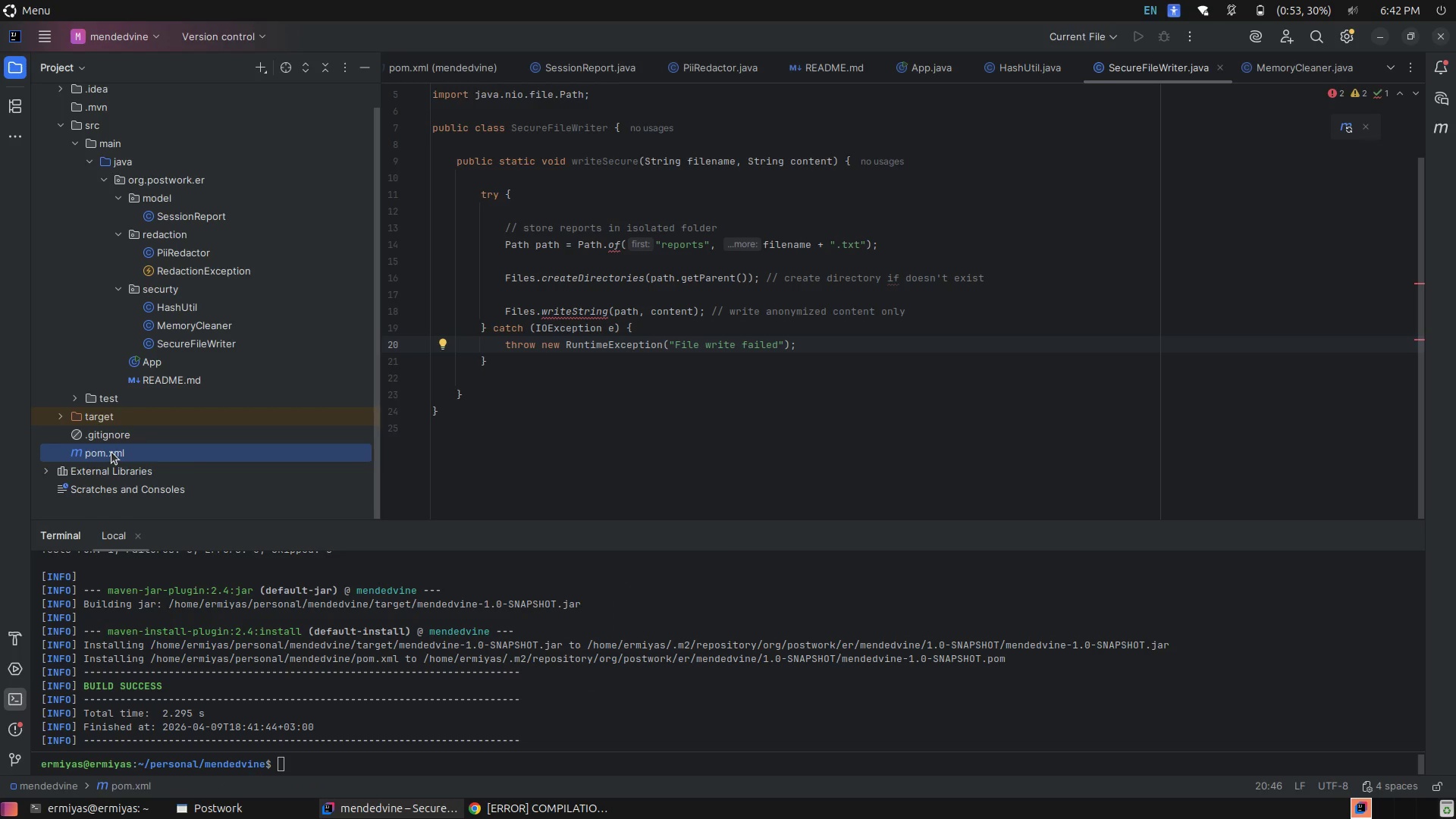 
left_click([111, 452])
 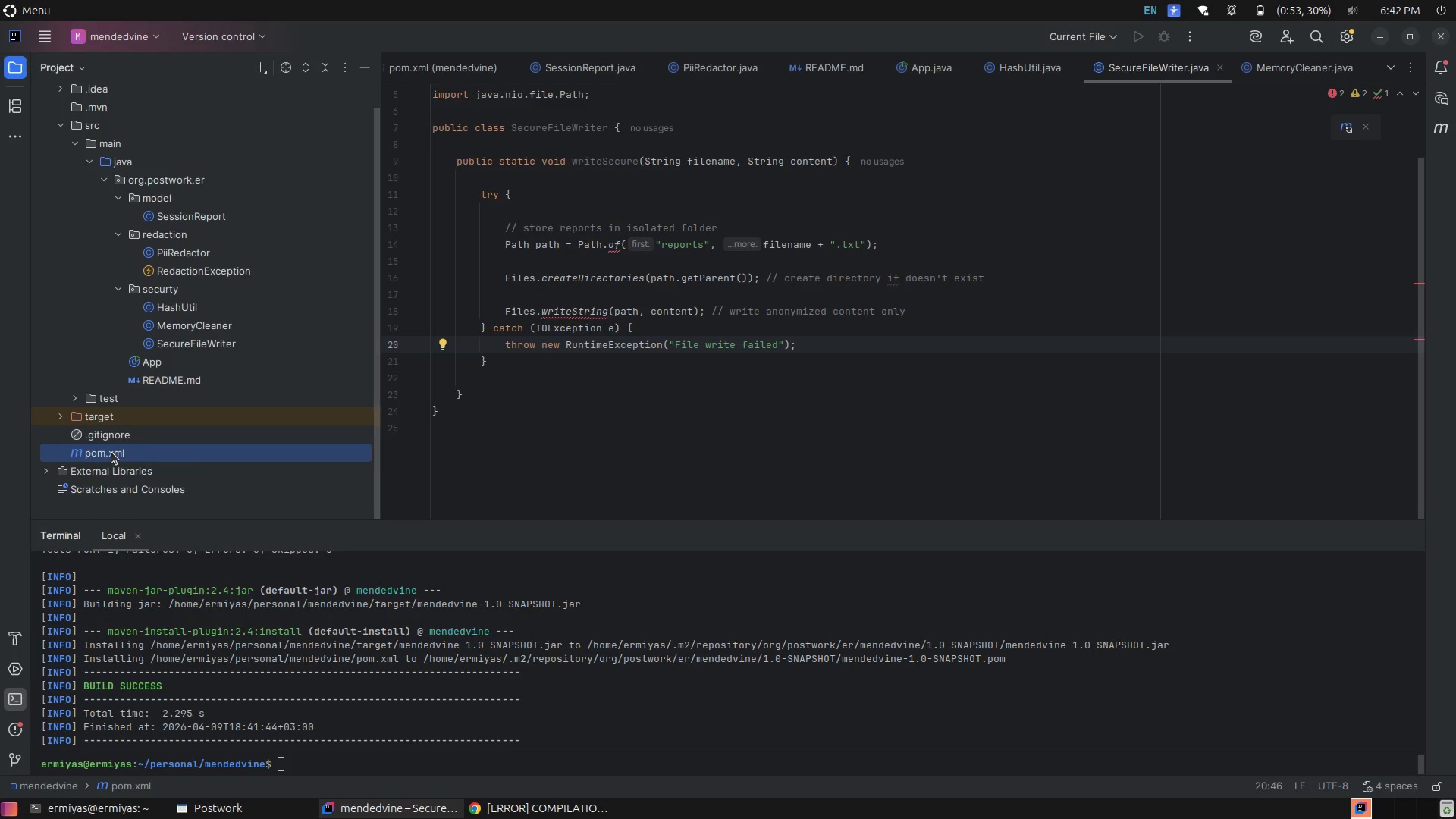 
left_click([111, 452])
 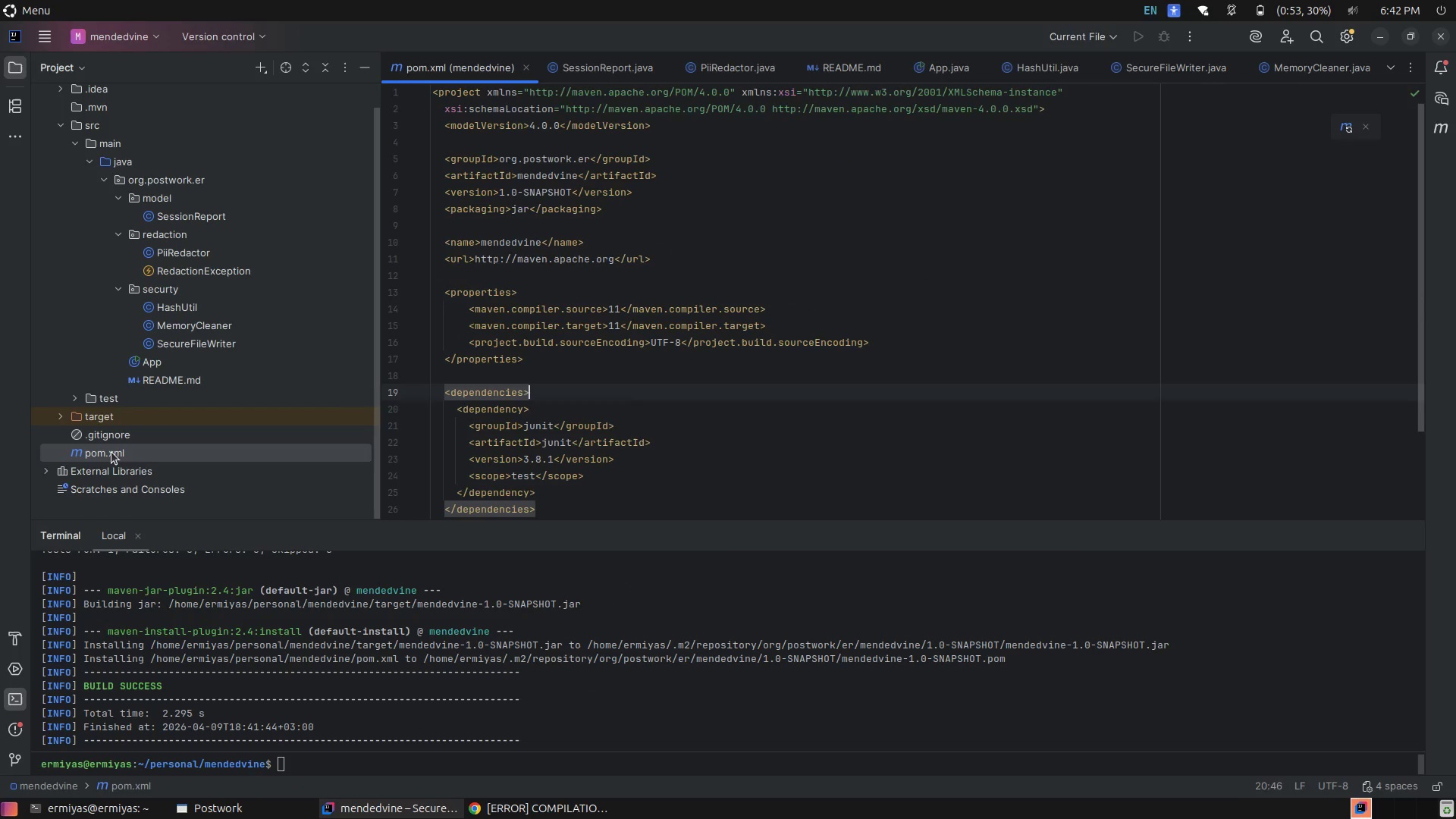 
left_click([111, 452])
 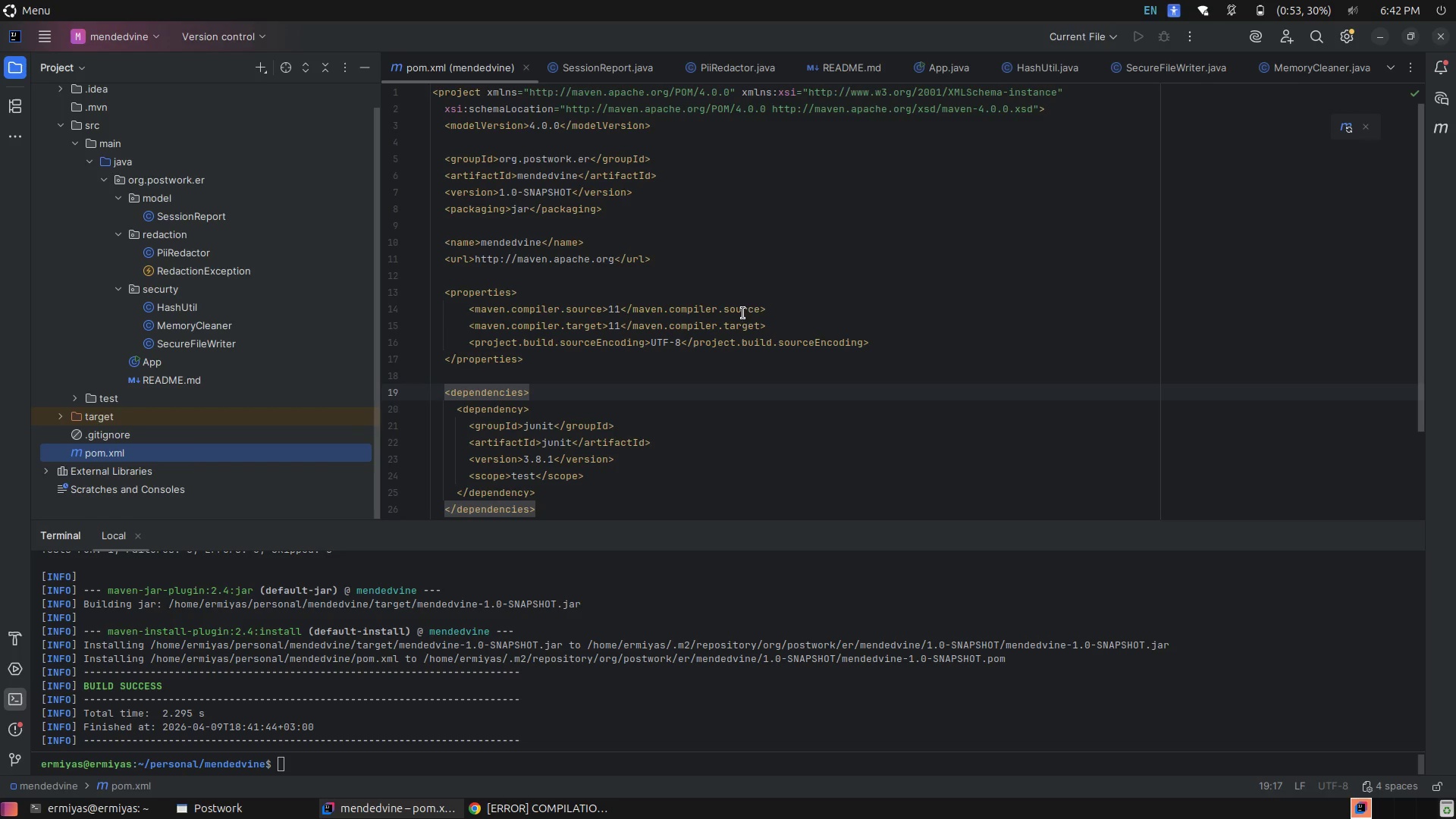 
scroll: coordinate [753, 306], scroll_direction: up, amount: 3.0
 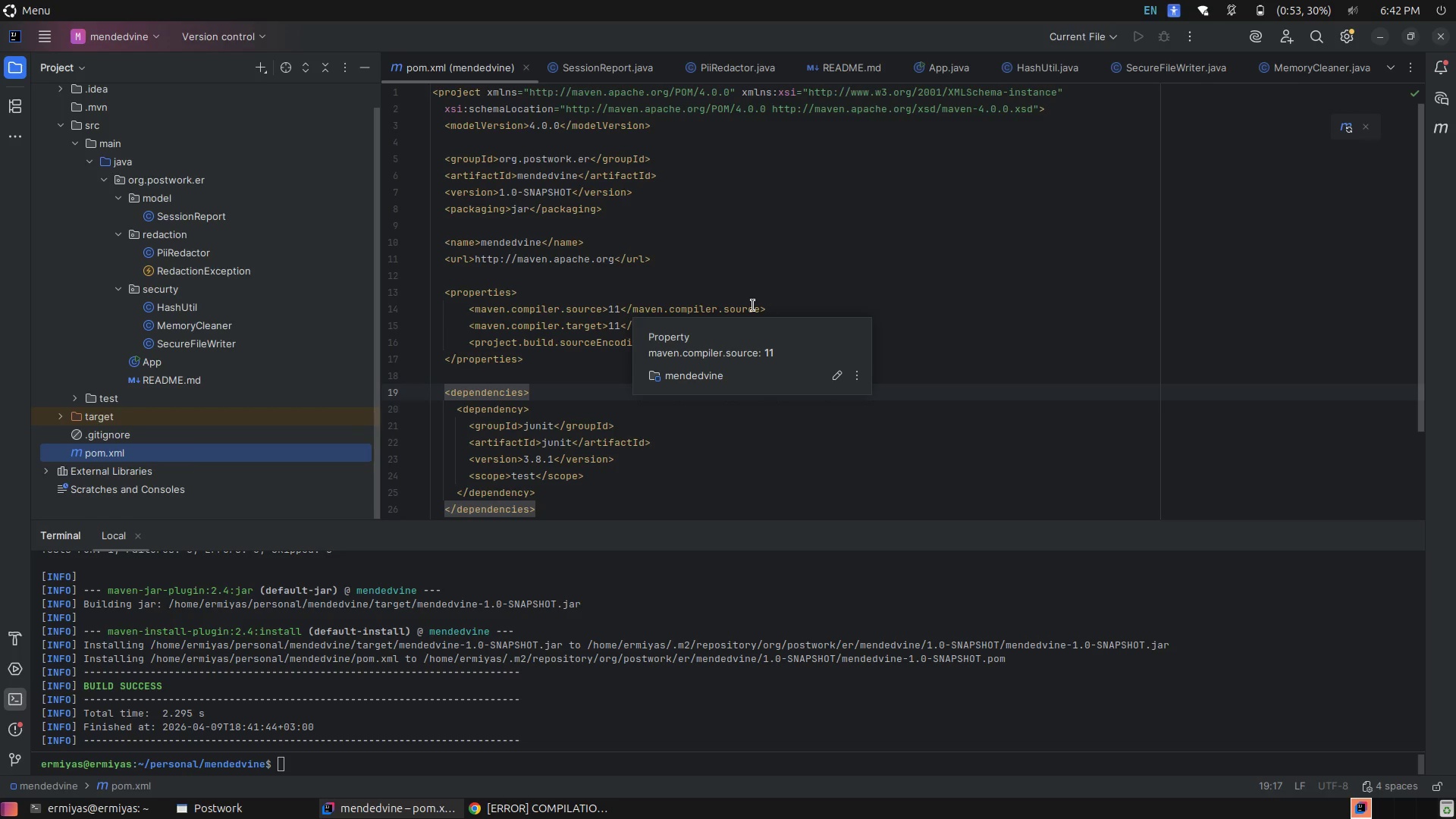 
scroll: coordinate [753, 306], scroll_direction: down, amount: 3.0
 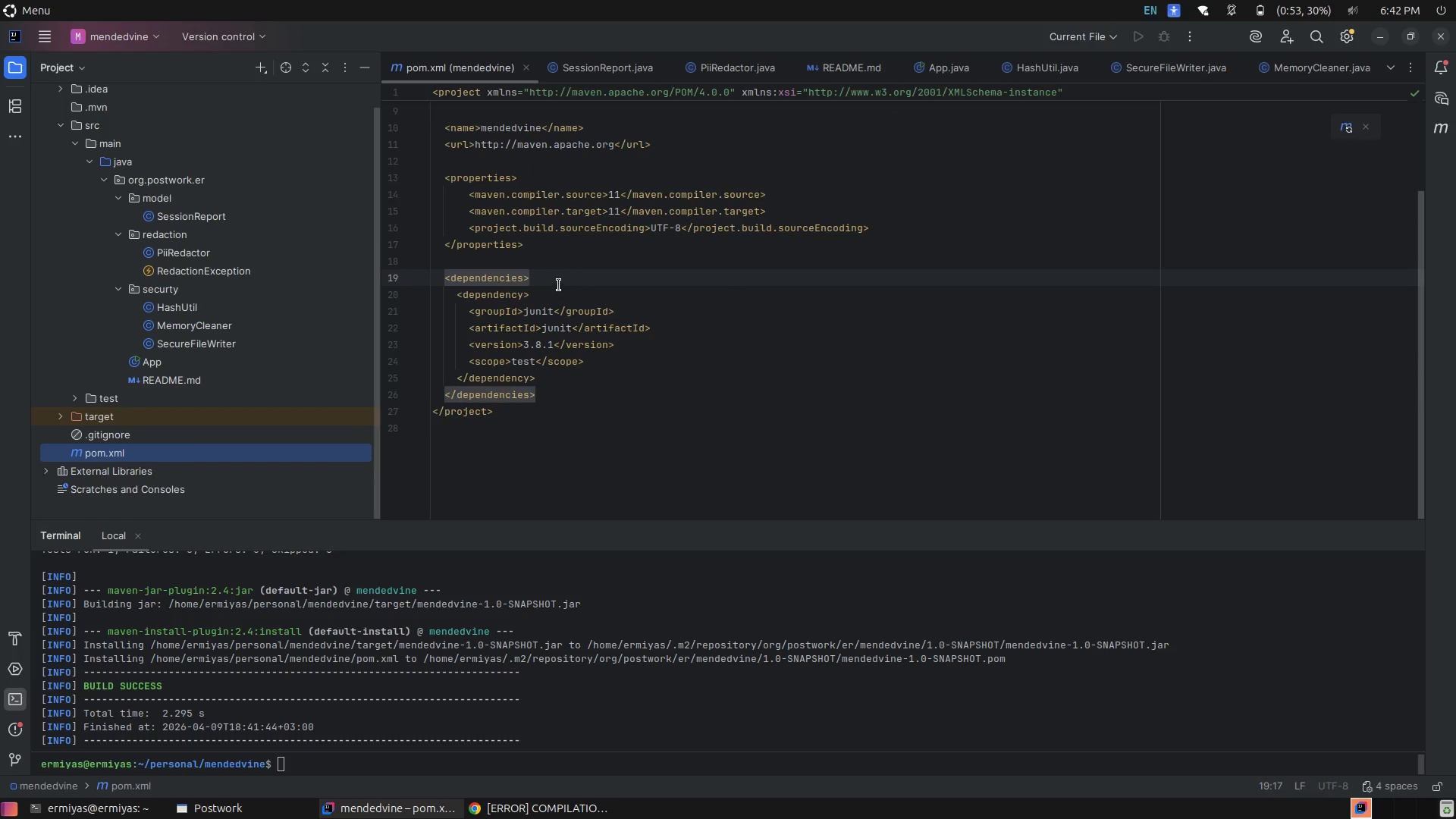 
mouse_move([466, 238])
 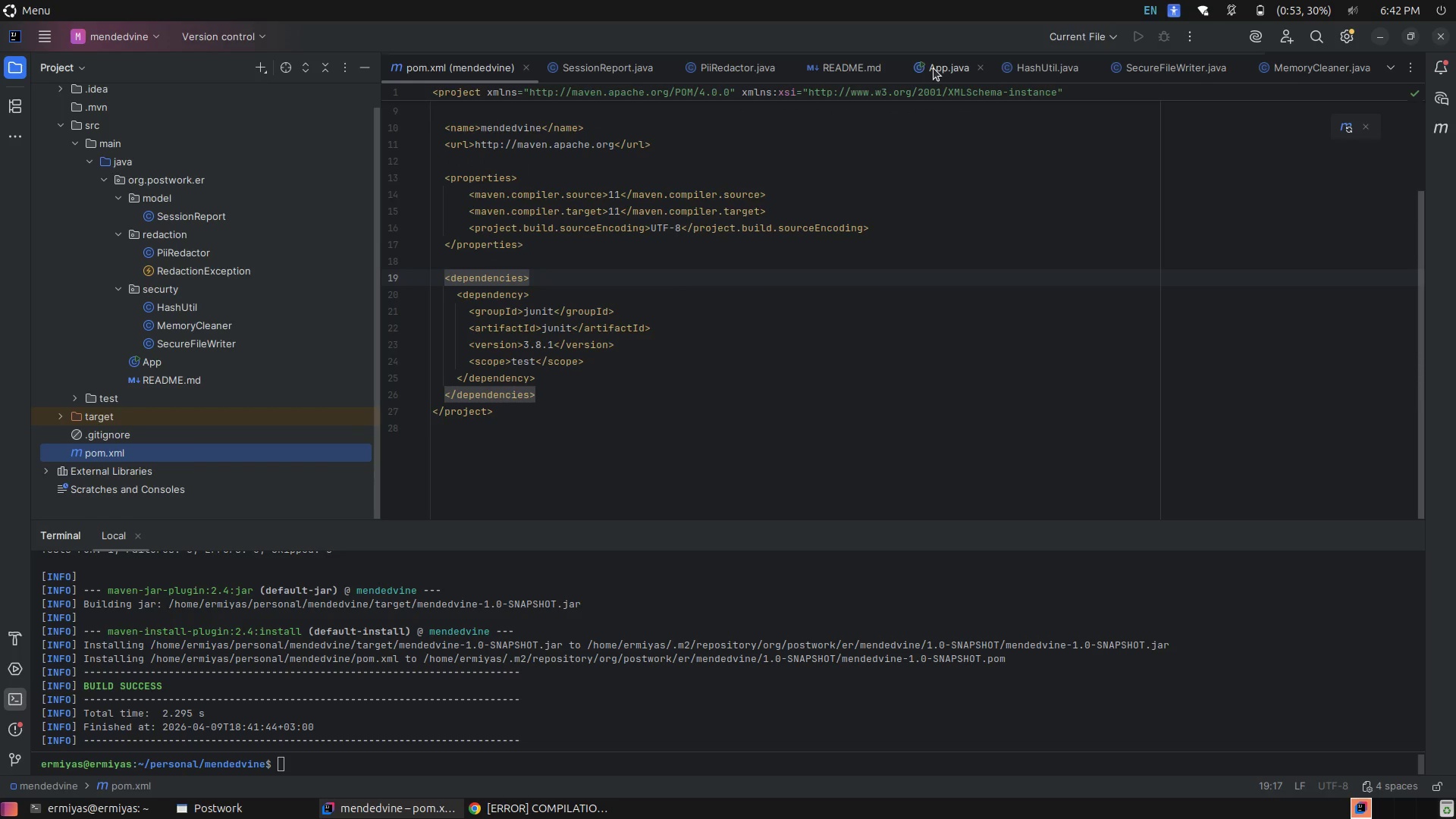 
left_click([934, 66])
 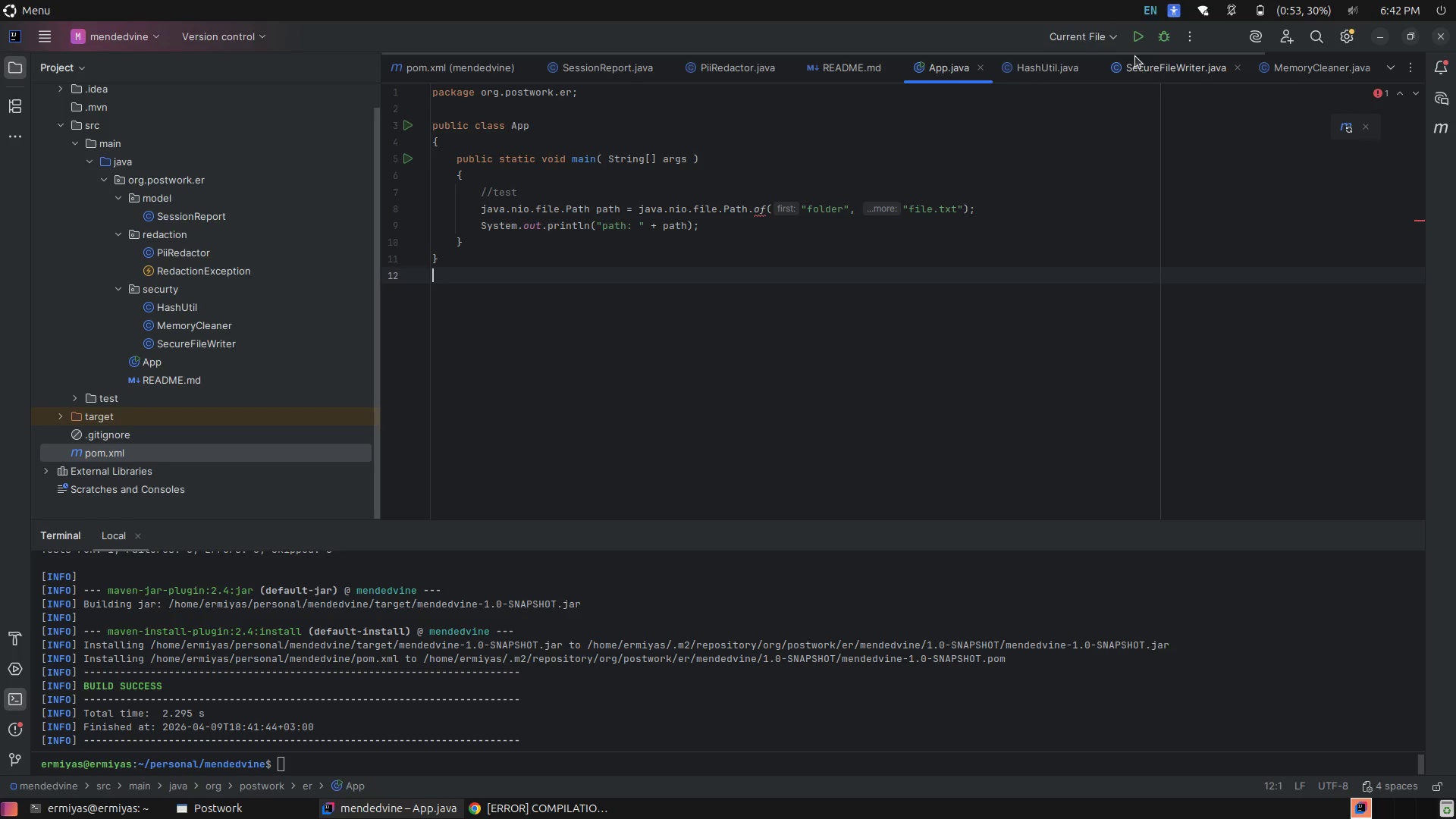 
left_click([1141, 42])
 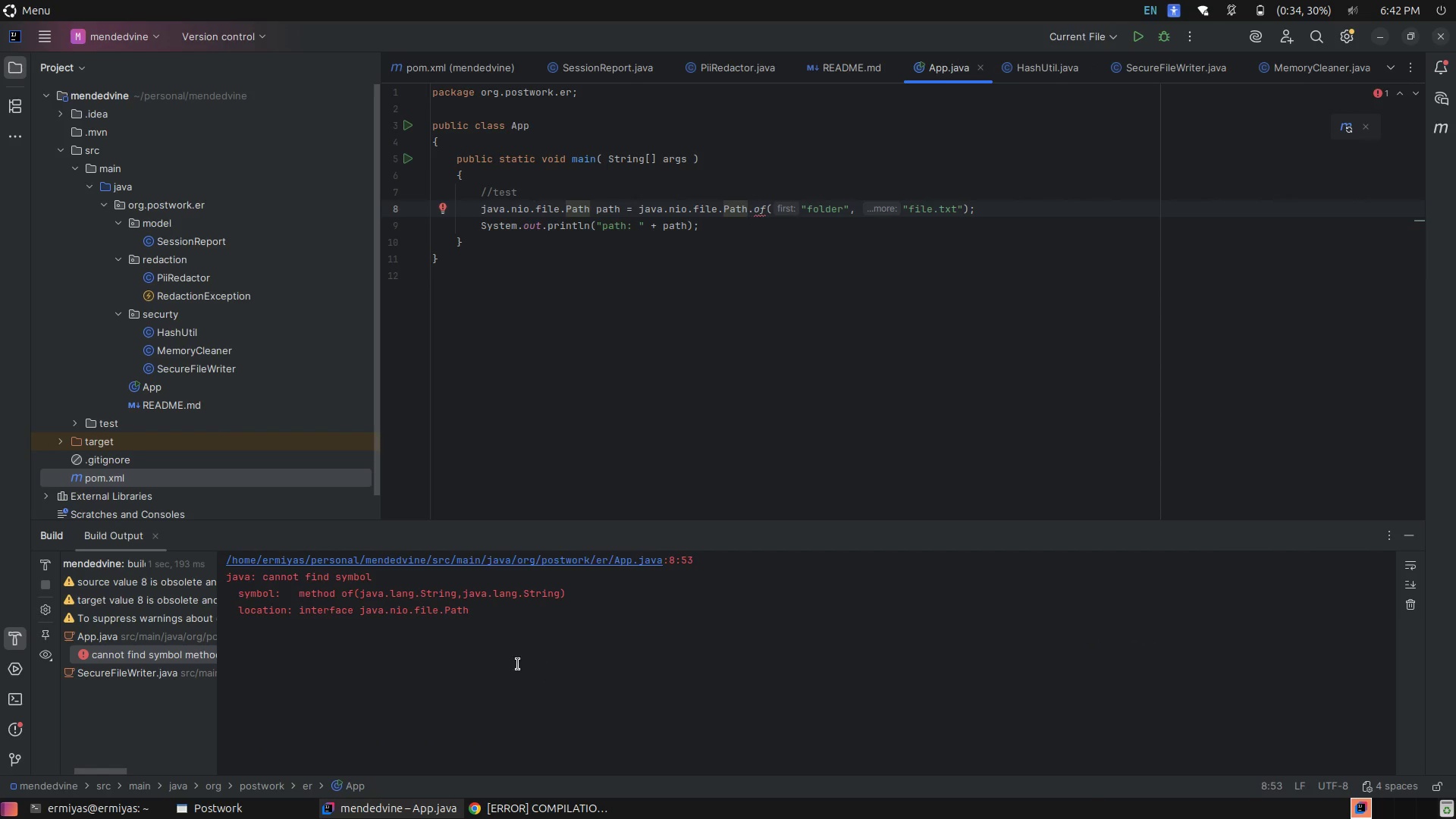 
left_click_drag(start_coordinate=[496, 617], to_coordinate=[215, 582])
 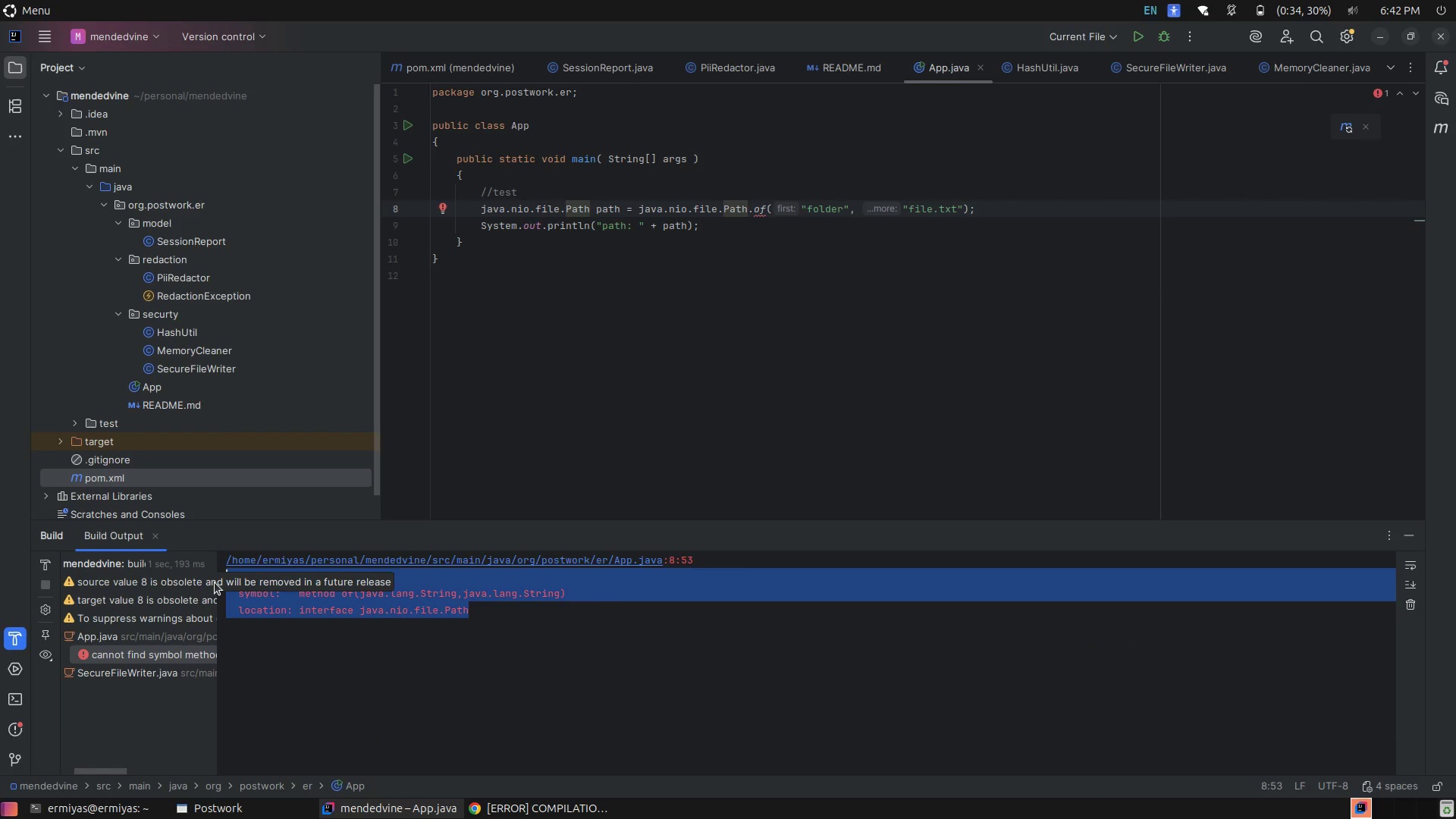 
key(Control+Shift+C)
 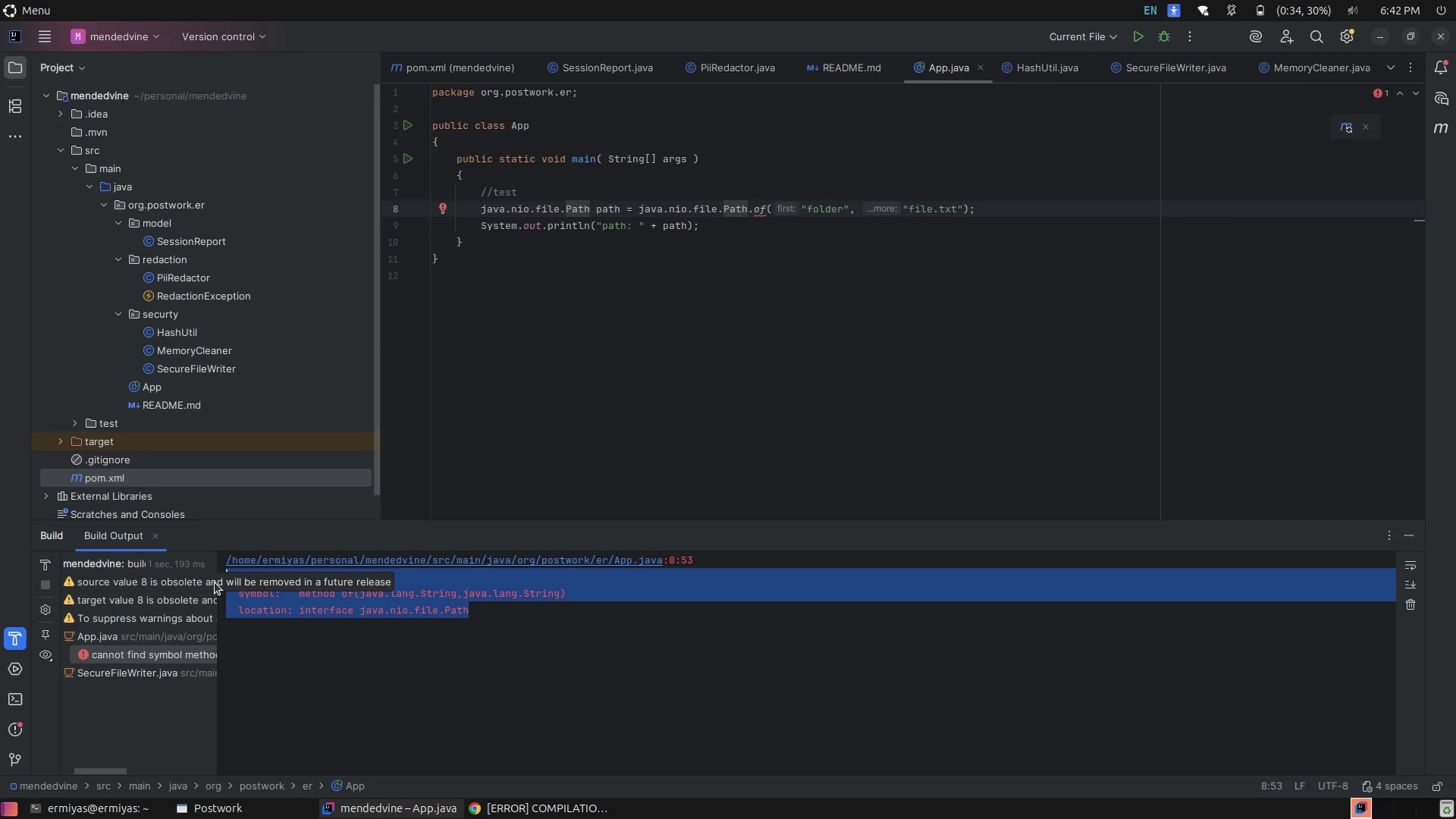 
key(Alt+AltLeft)